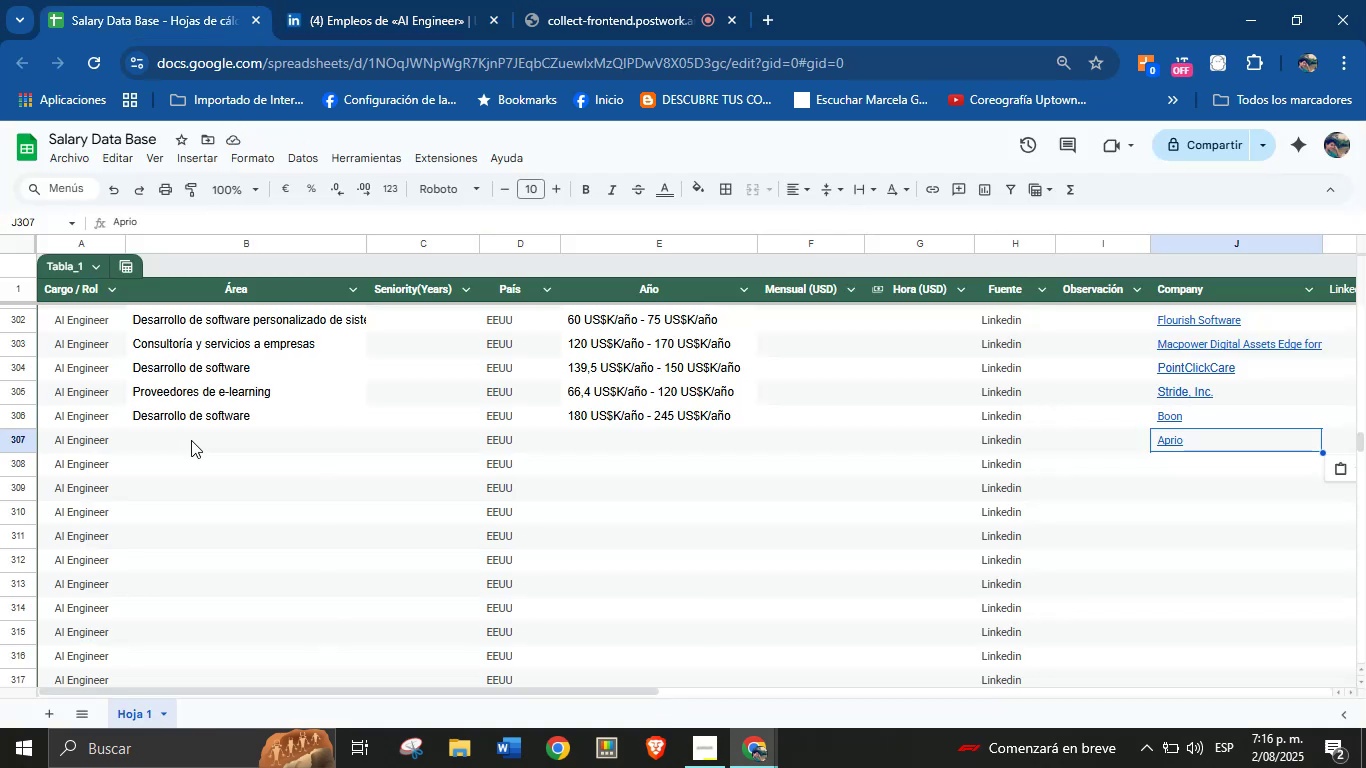 
key(Control+V)
 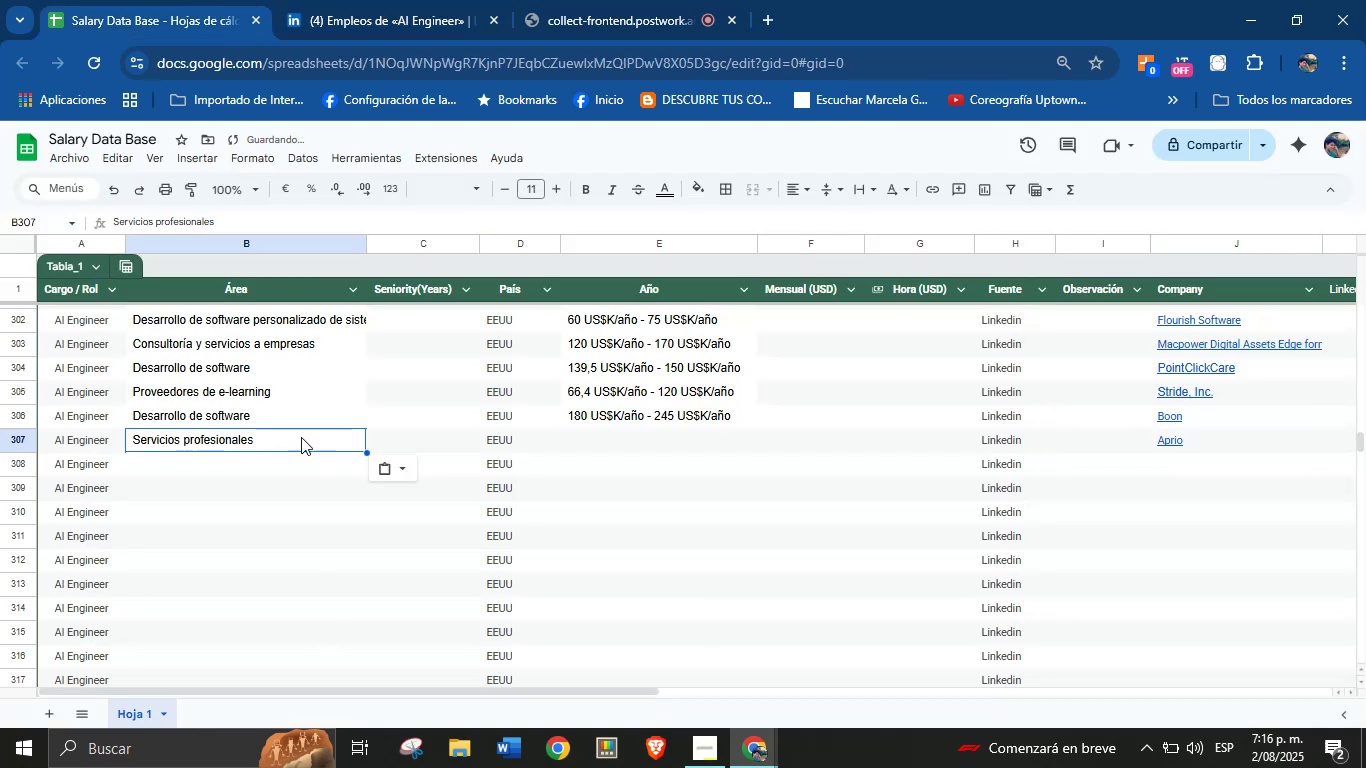 
left_click([600, 445])
 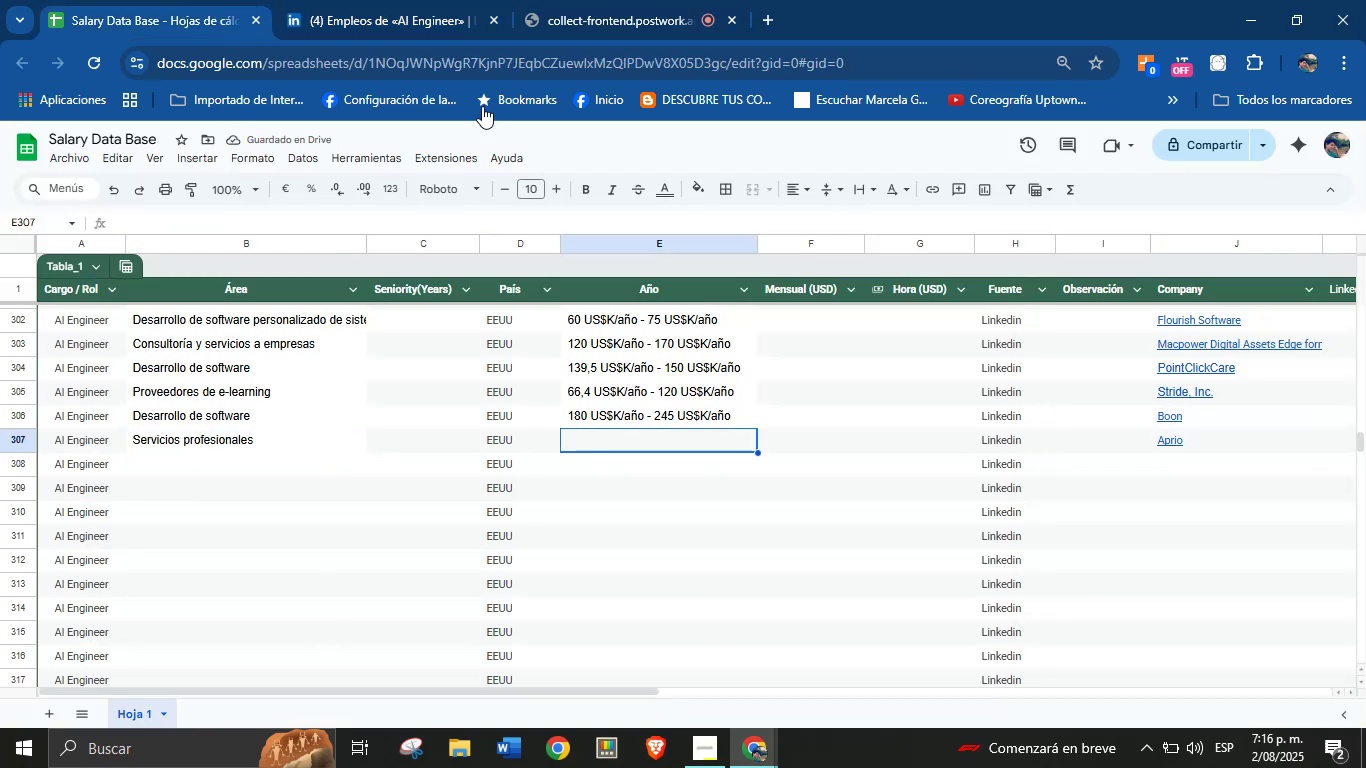 
left_click([430, 0])
 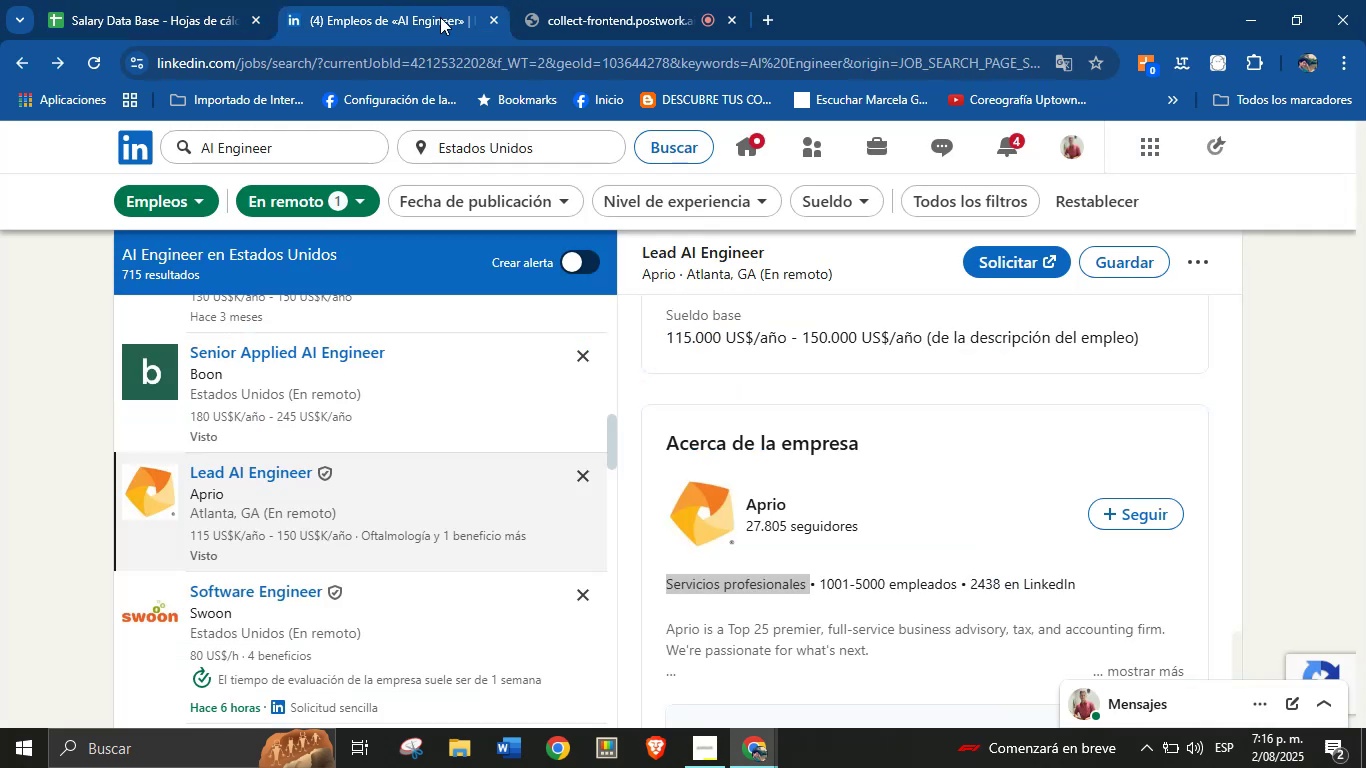 
scroll: coordinate [912, 509], scroll_direction: up, amount: 35.0
 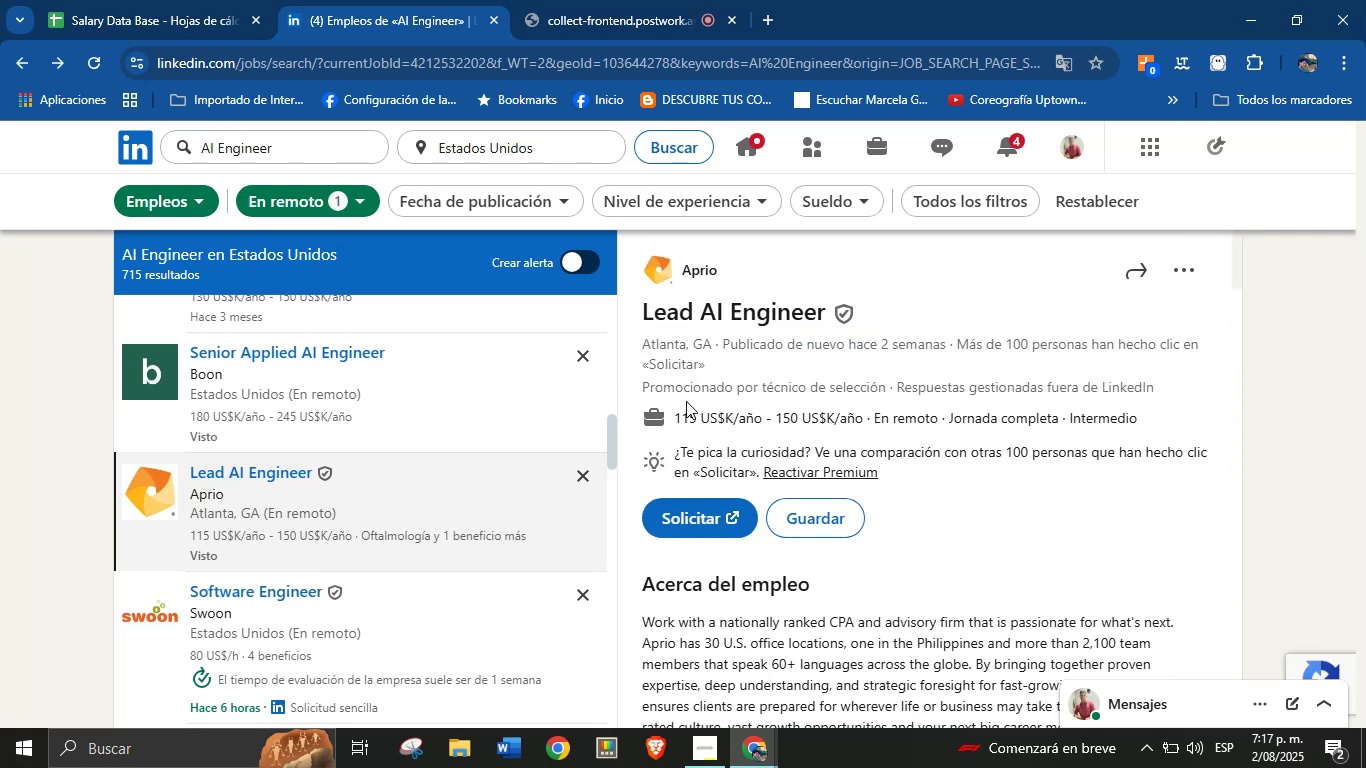 
left_click_drag(start_coordinate=[677, 408], to_coordinate=[871, 426])
 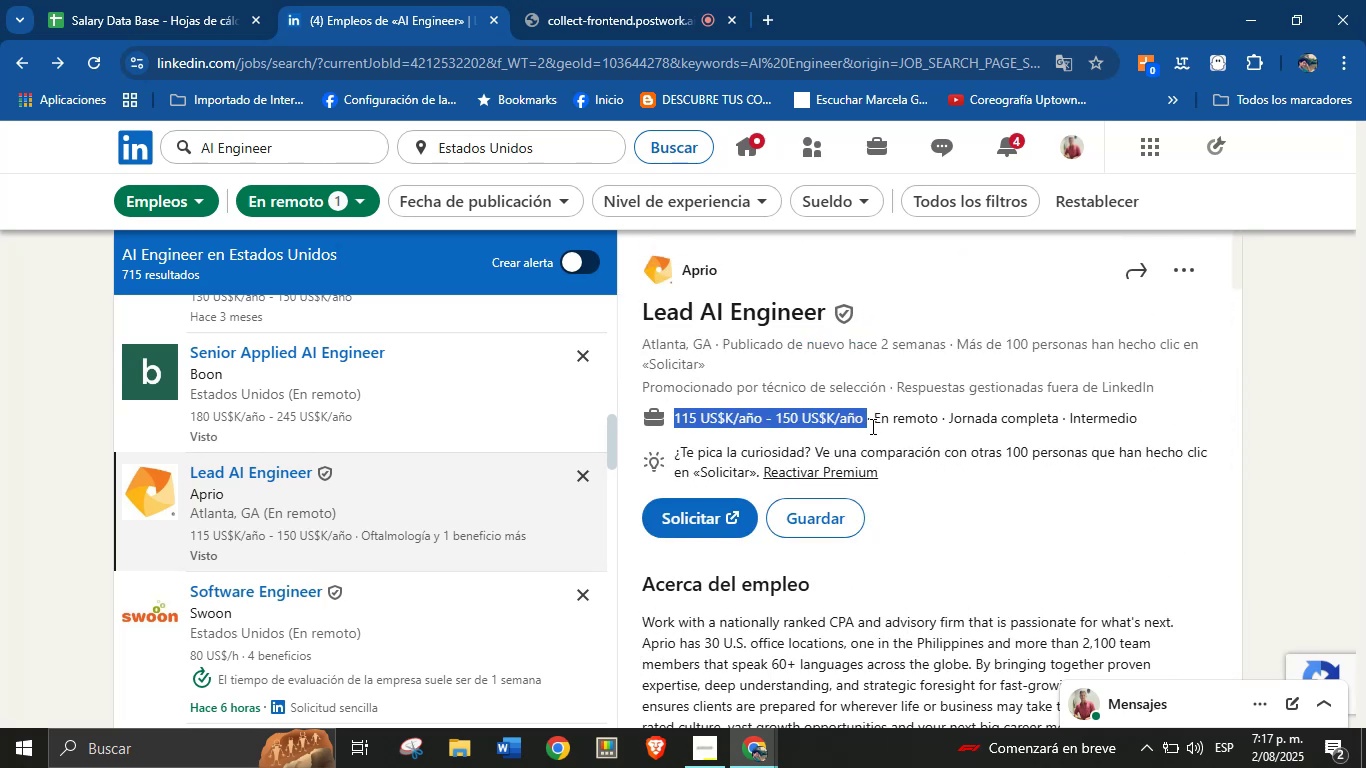 
key(Control+C)
 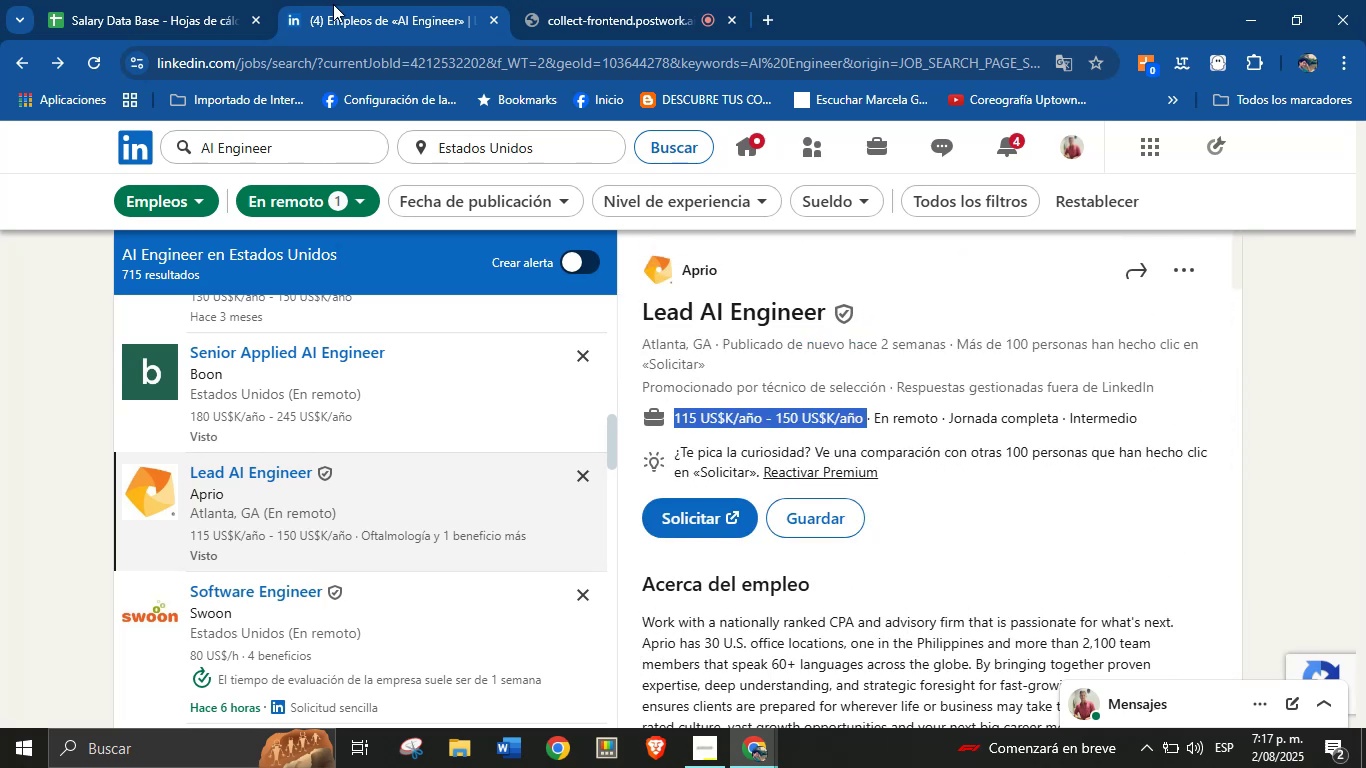 
left_click([249, 0])
 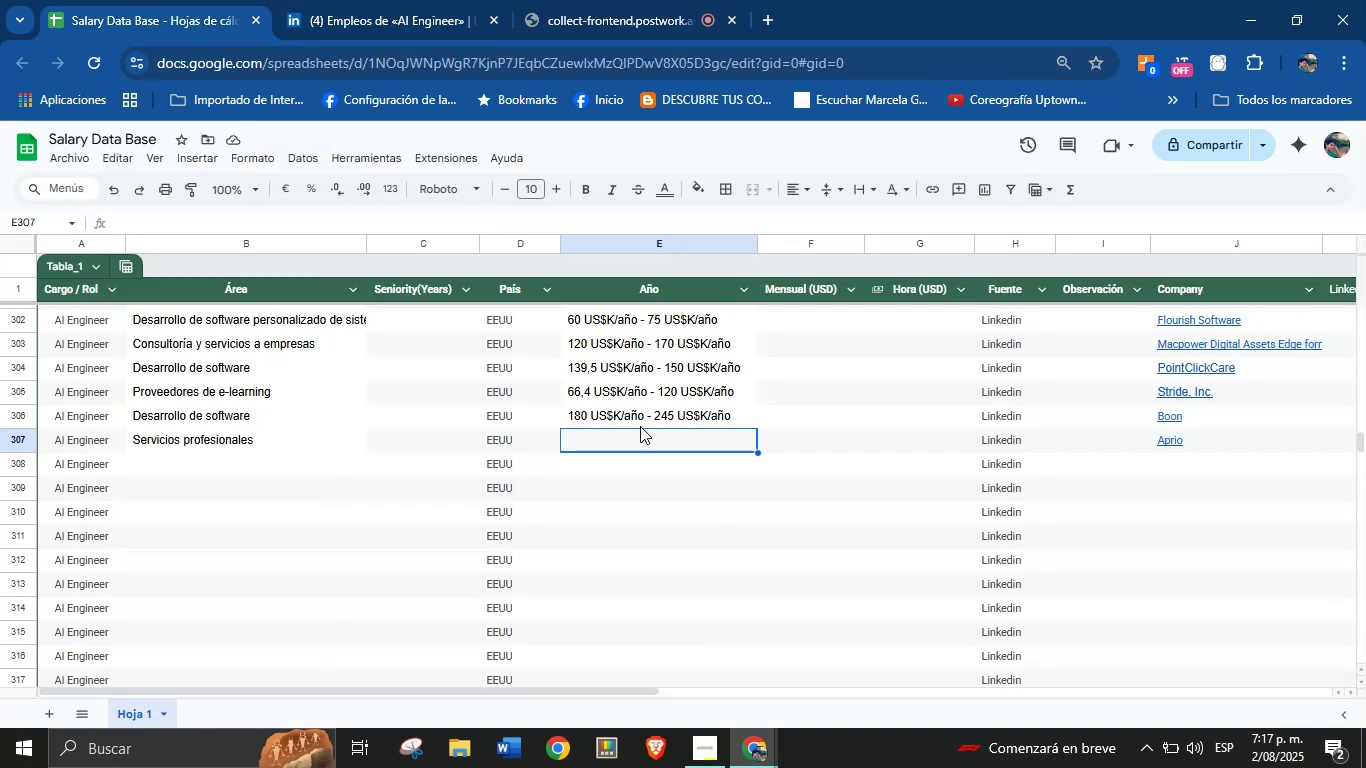 
left_click([640, 430])
 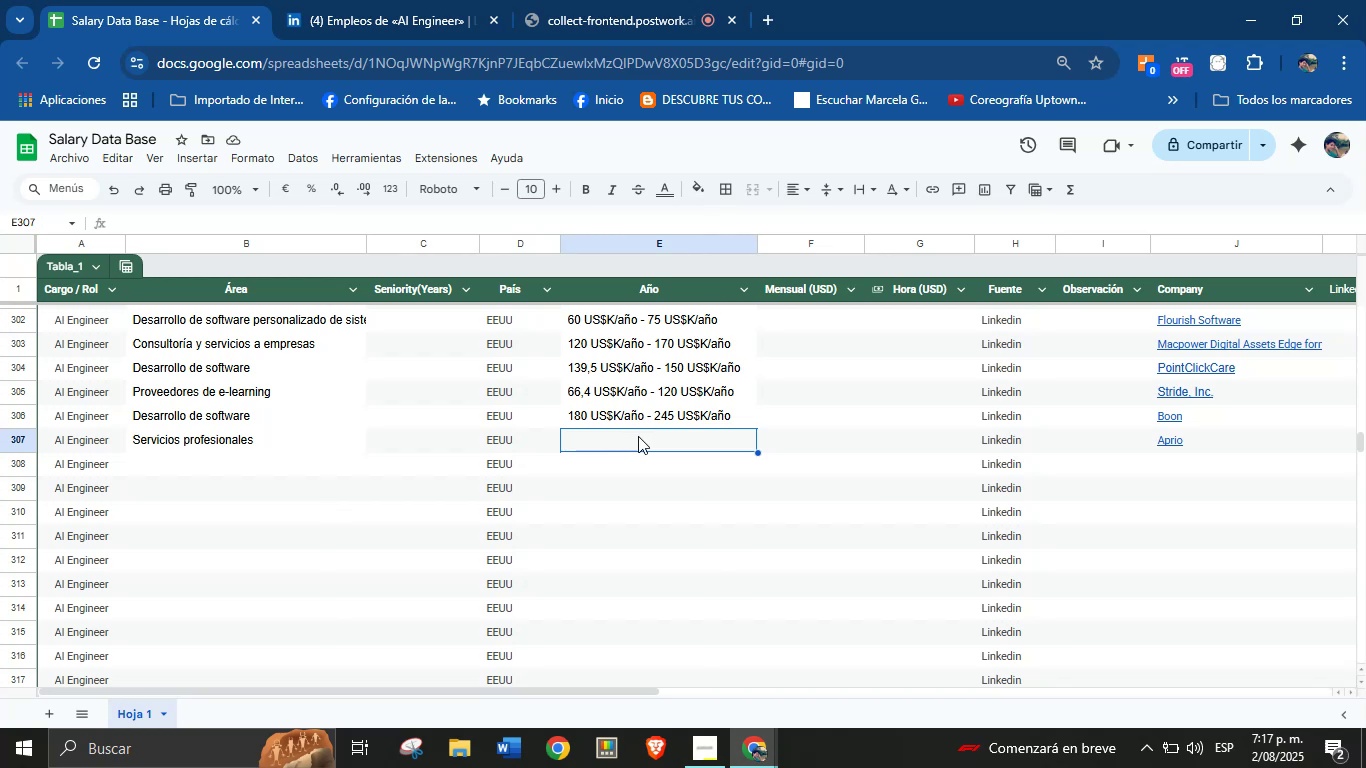 
left_click([635, 438])
 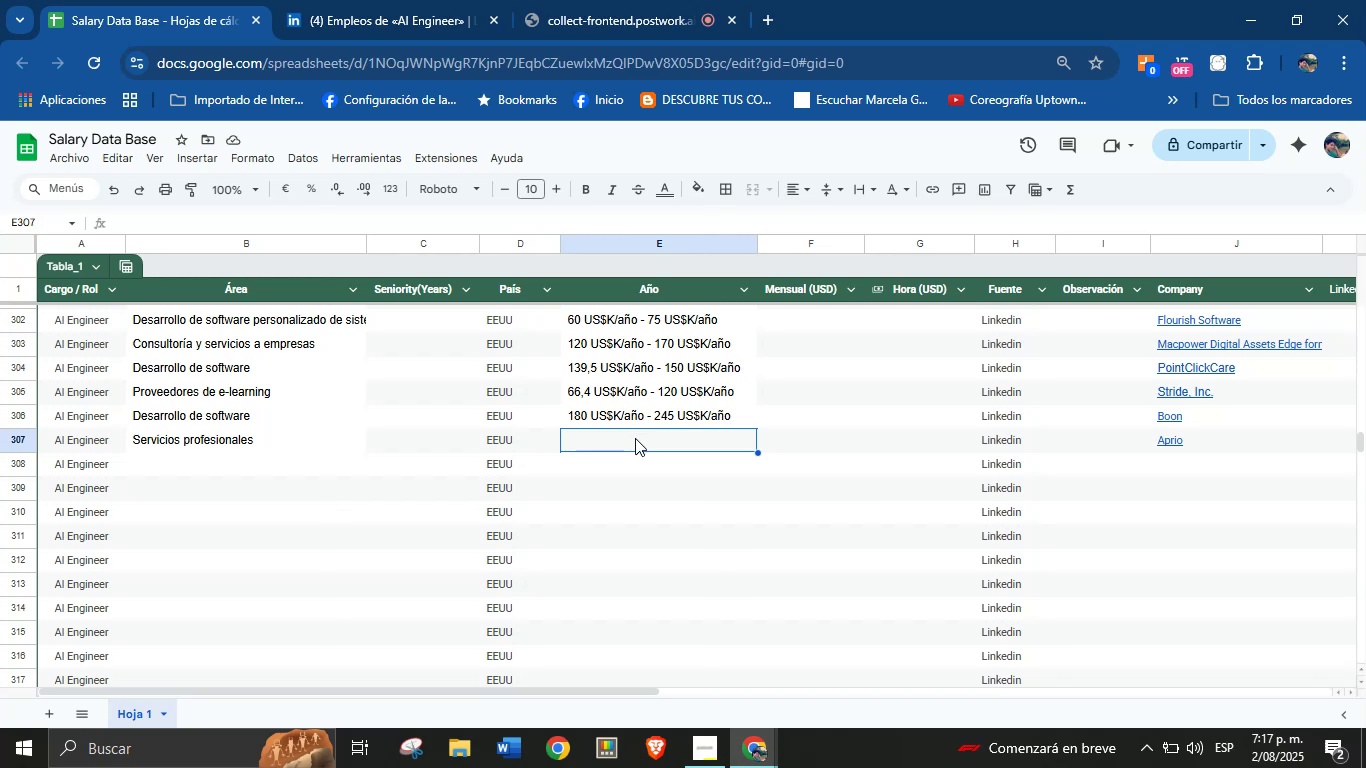 
key(Control+V)
 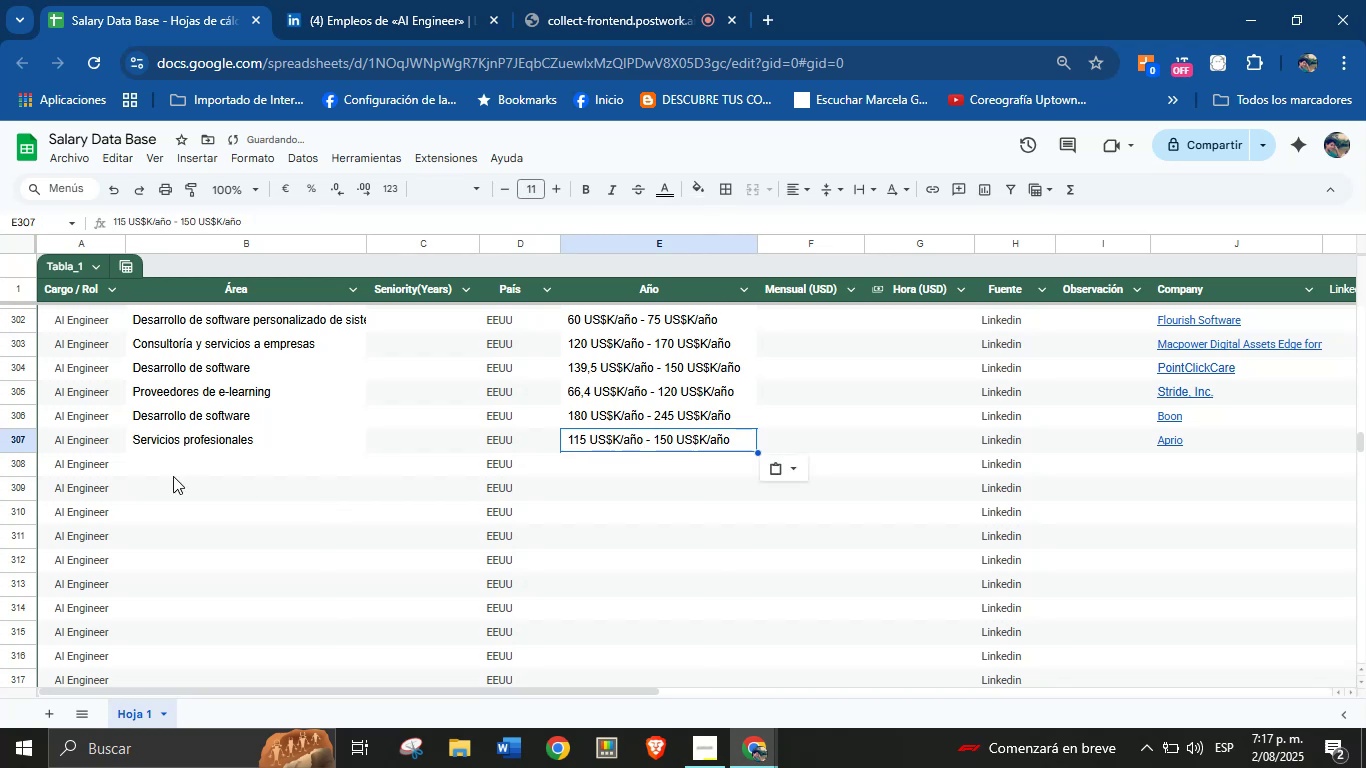 
left_click([168, 465])
 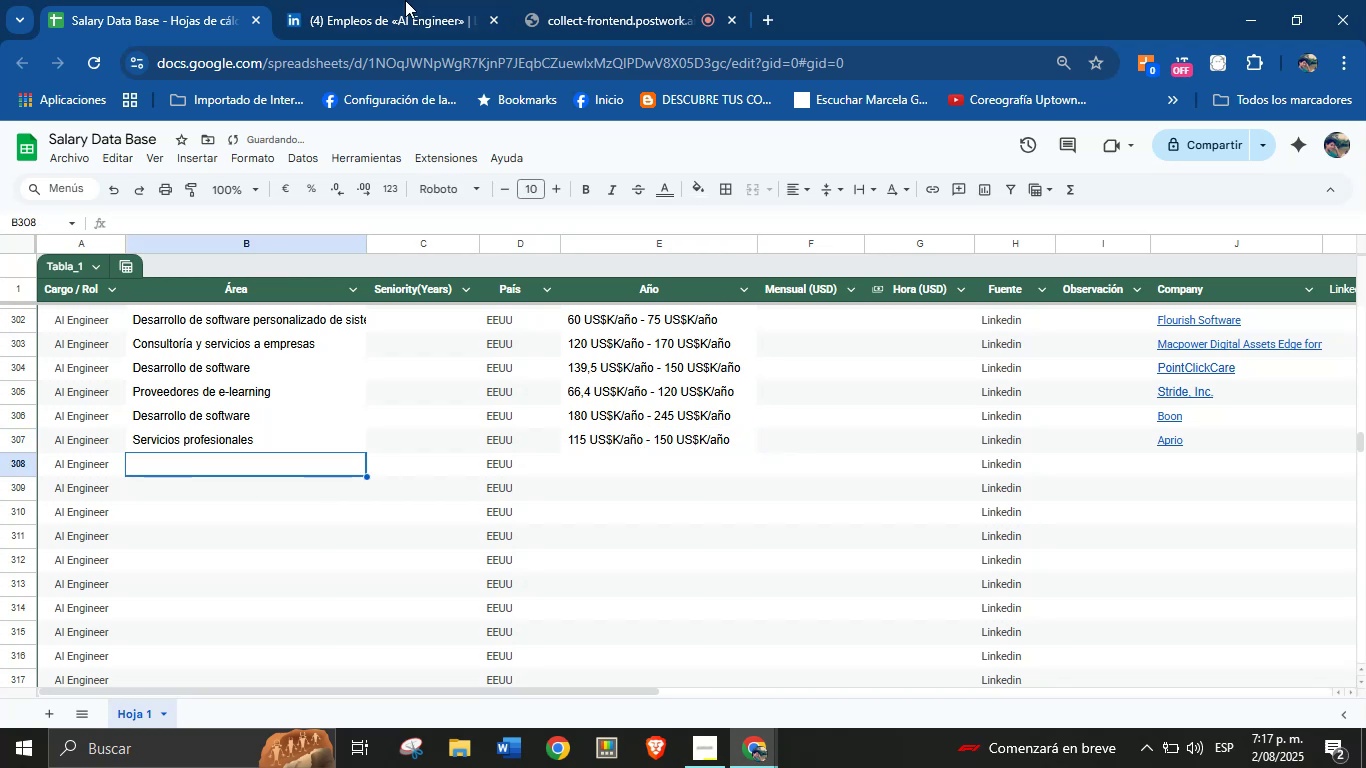 
left_click([422, 0])
 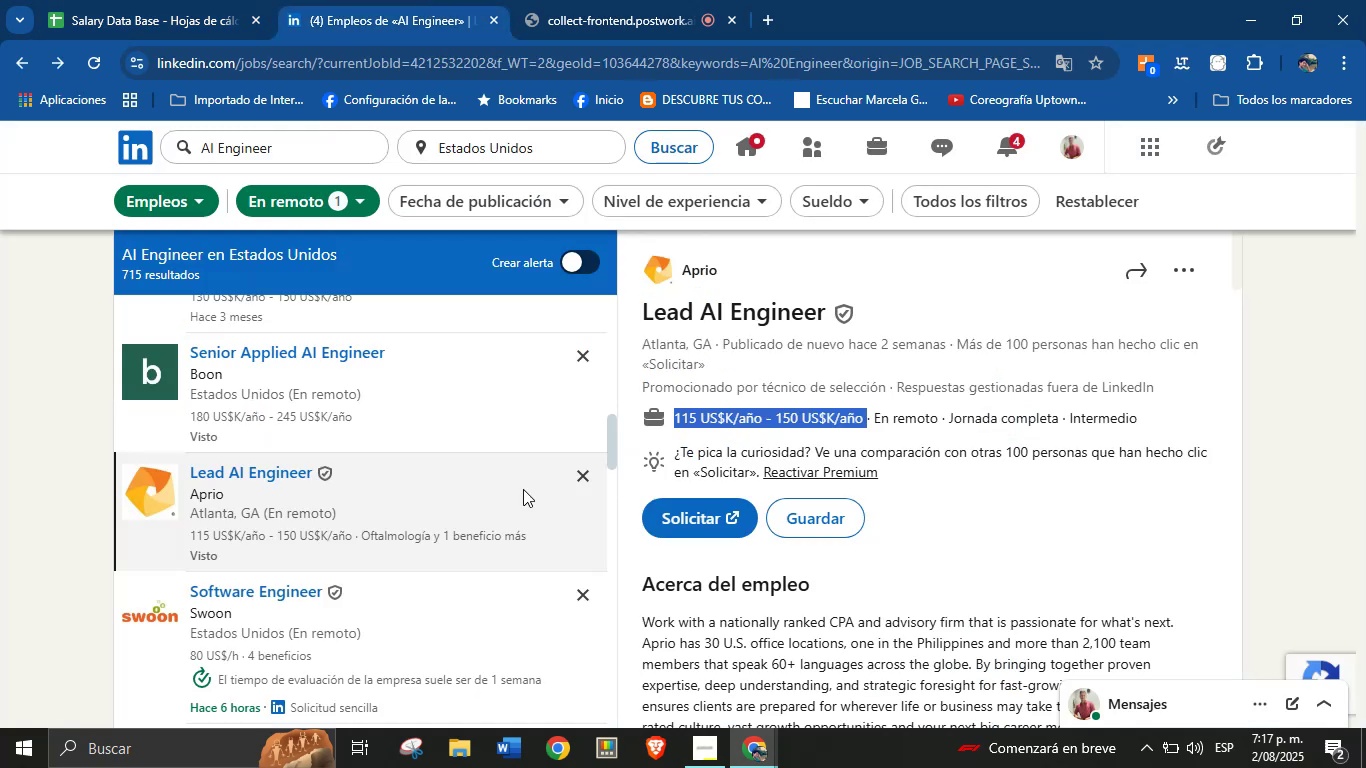 
scroll: coordinate [434, 507], scroll_direction: down, amount: 2.0
 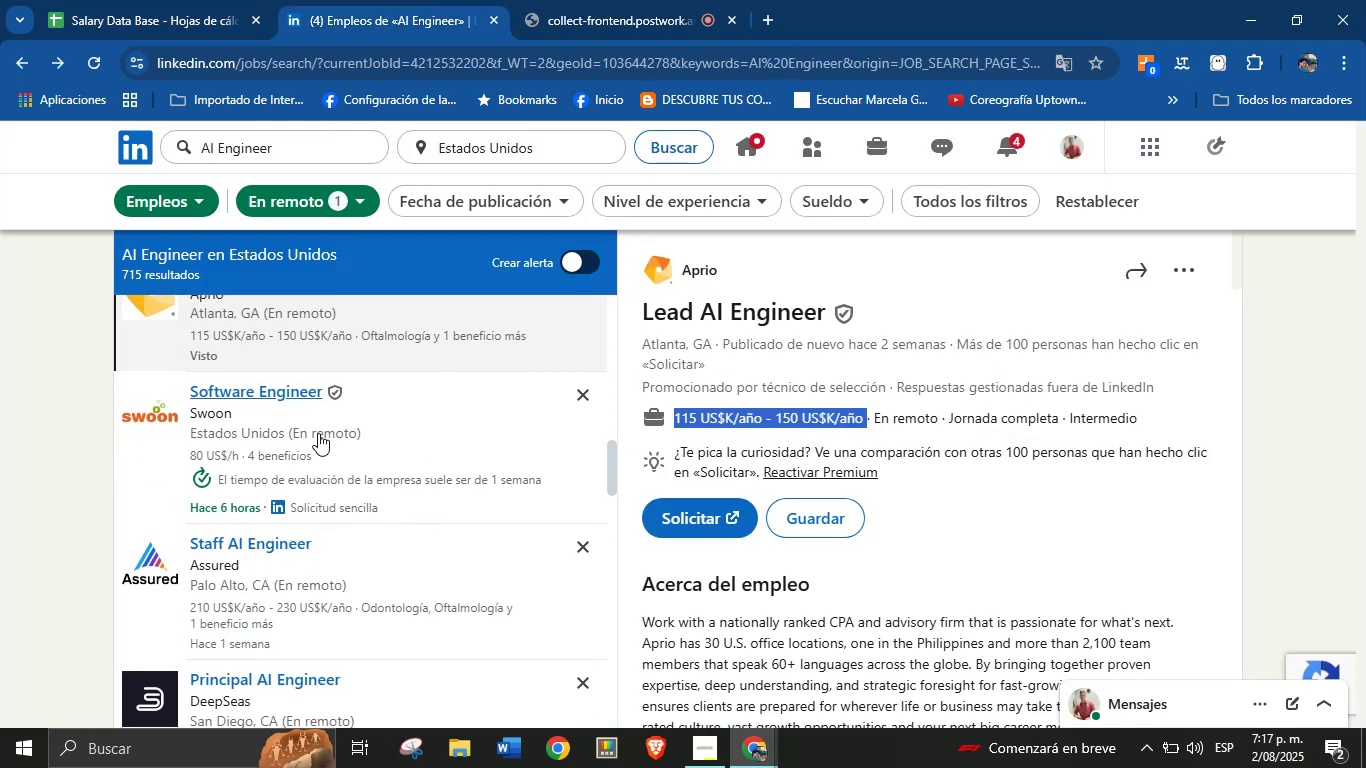 
left_click([279, 400])
 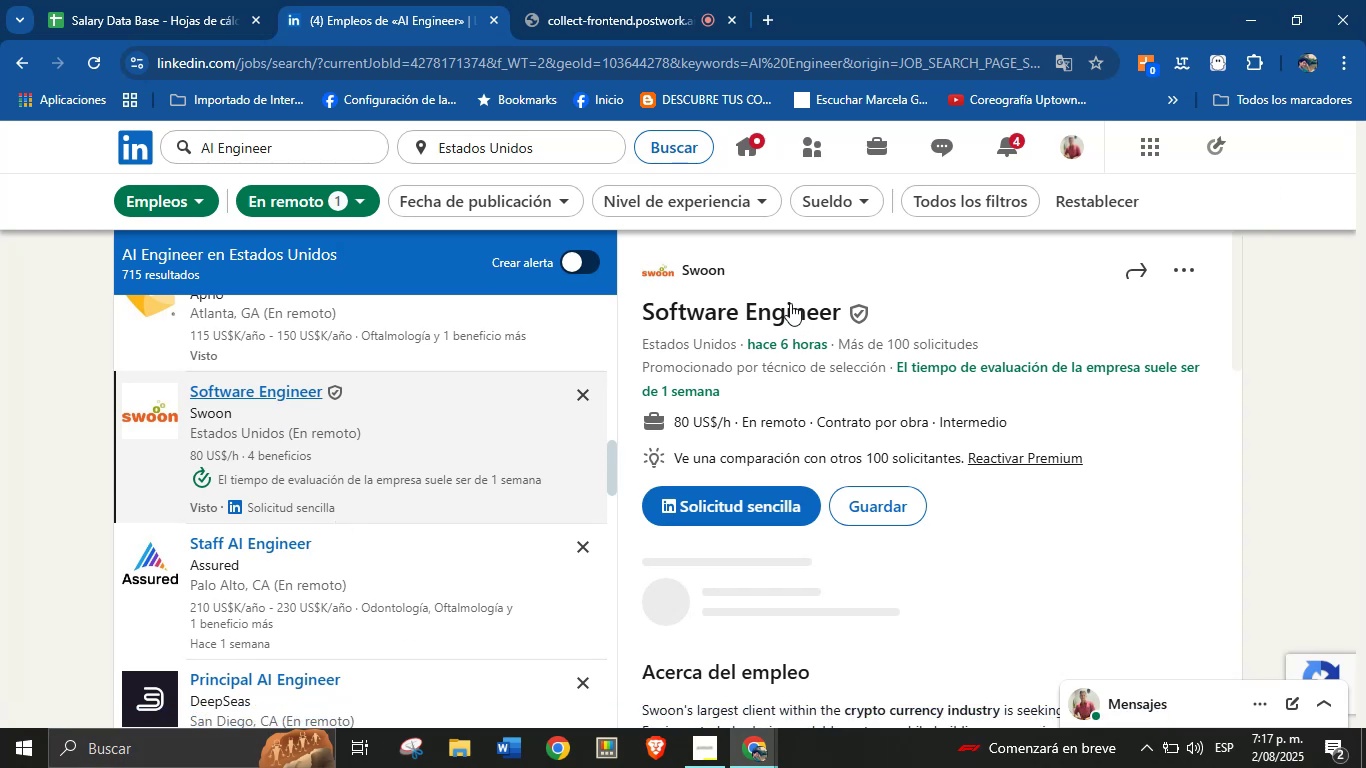 
wait(6.55)
 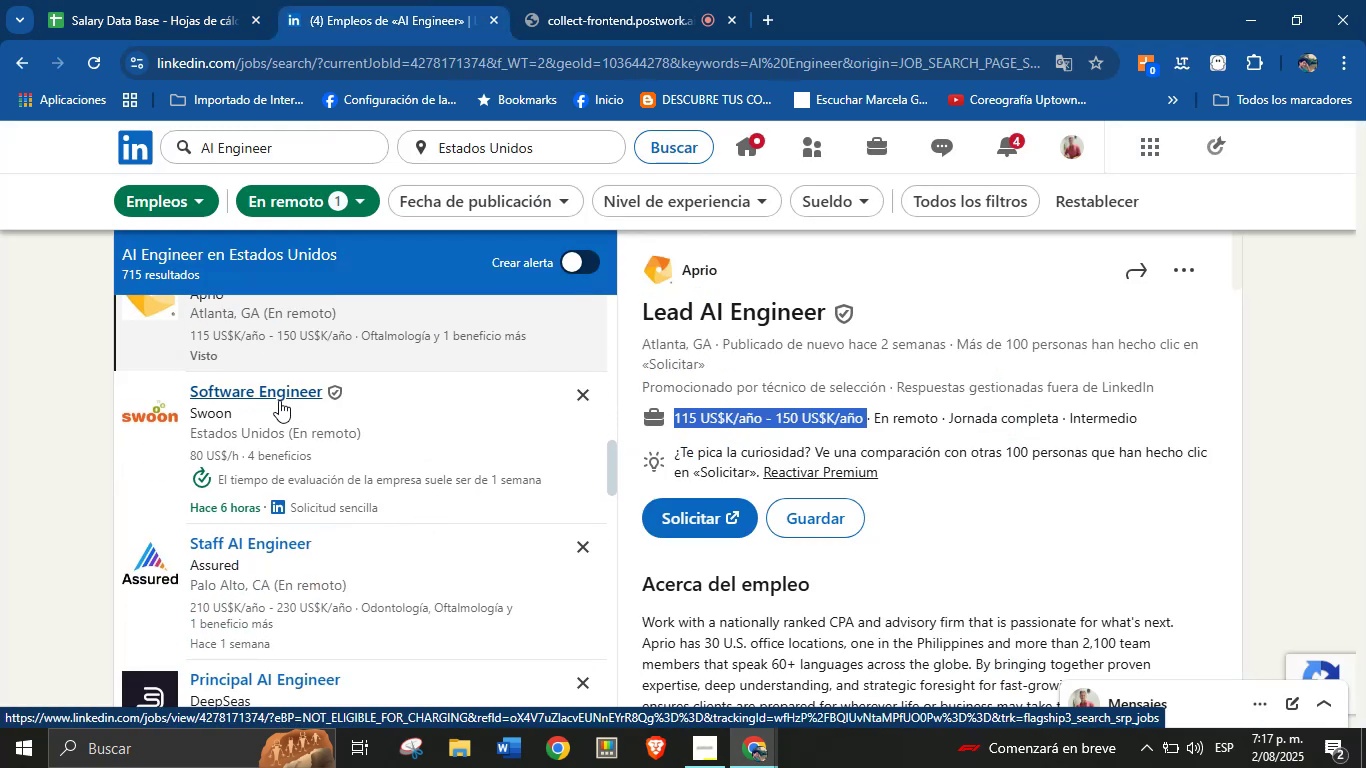 
left_click_drag(start_coordinate=[738, 279], to_coordinate=[685, 279])
 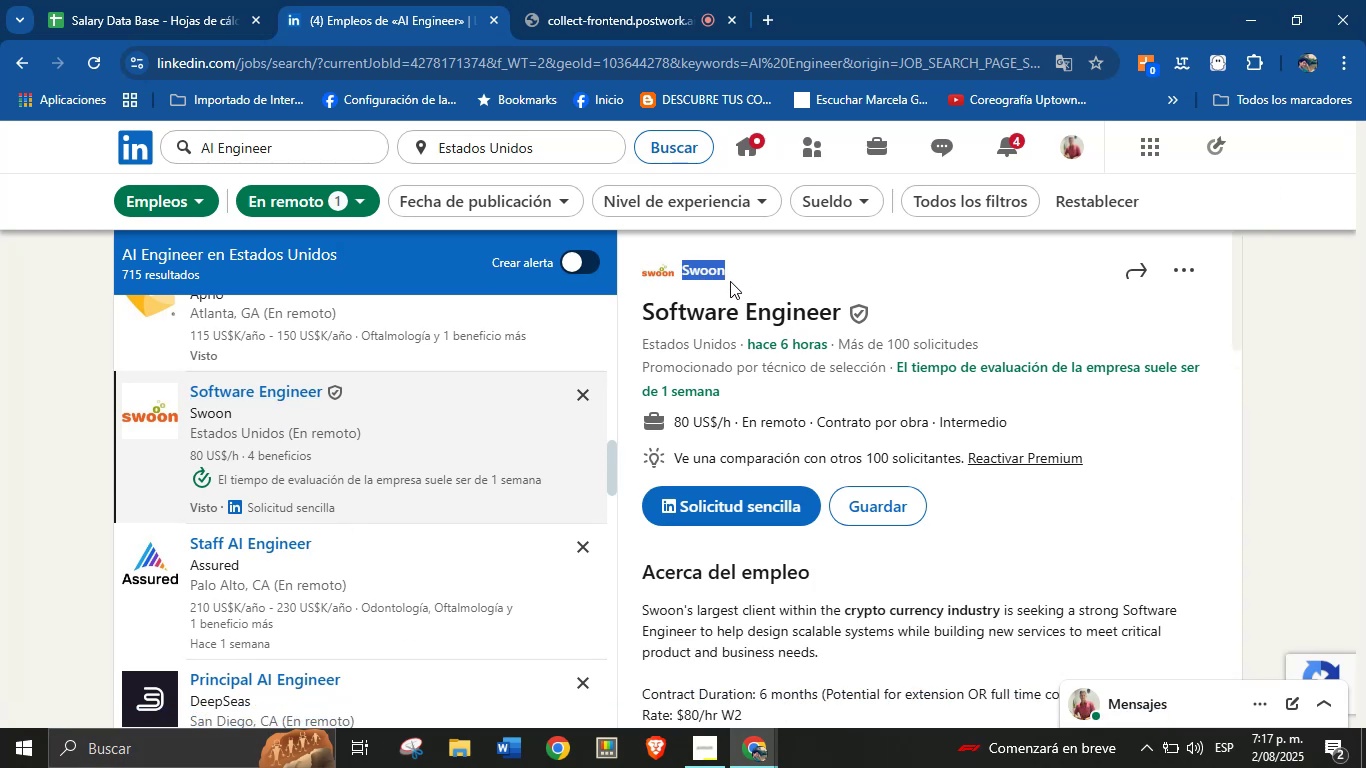 
left_click([748, 279])
 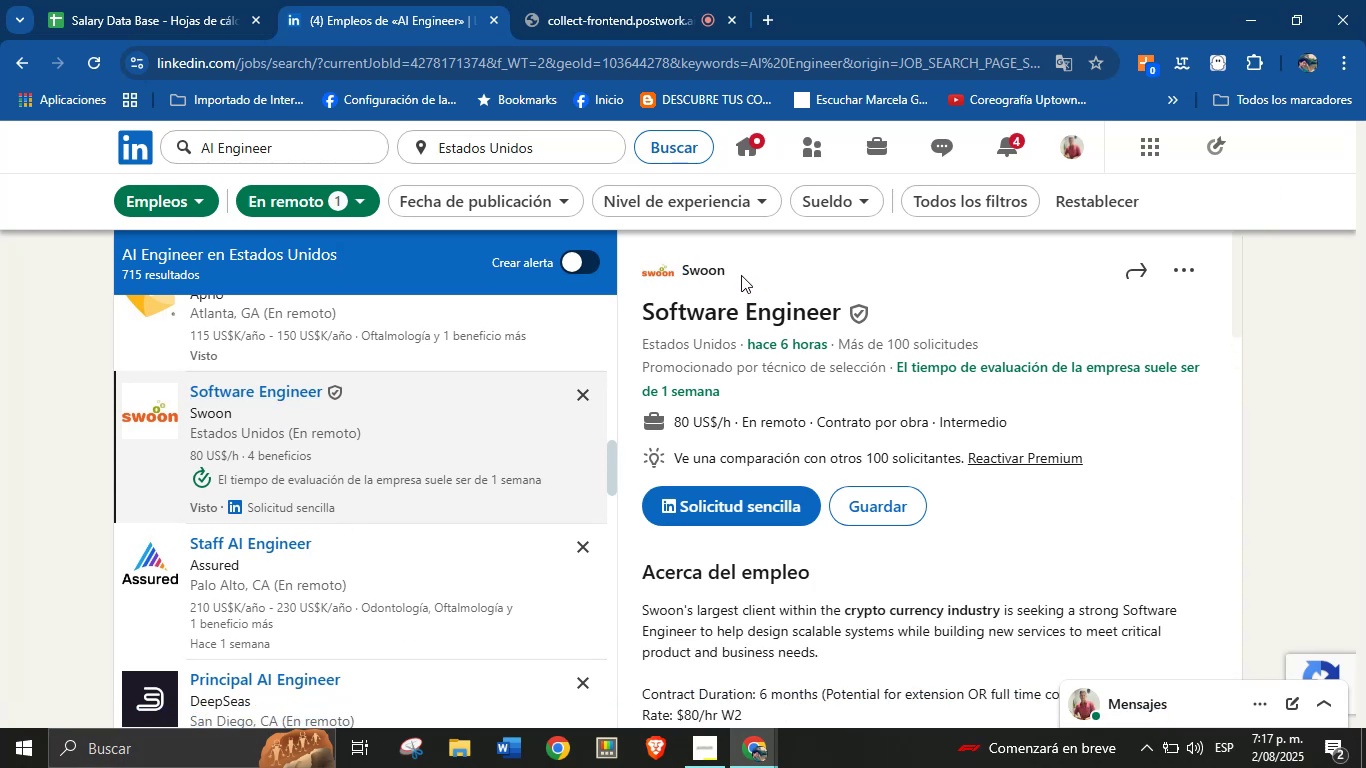 
left_click_drag(start_coordinate=[726, 275], to_coordinate=[683, 274])
 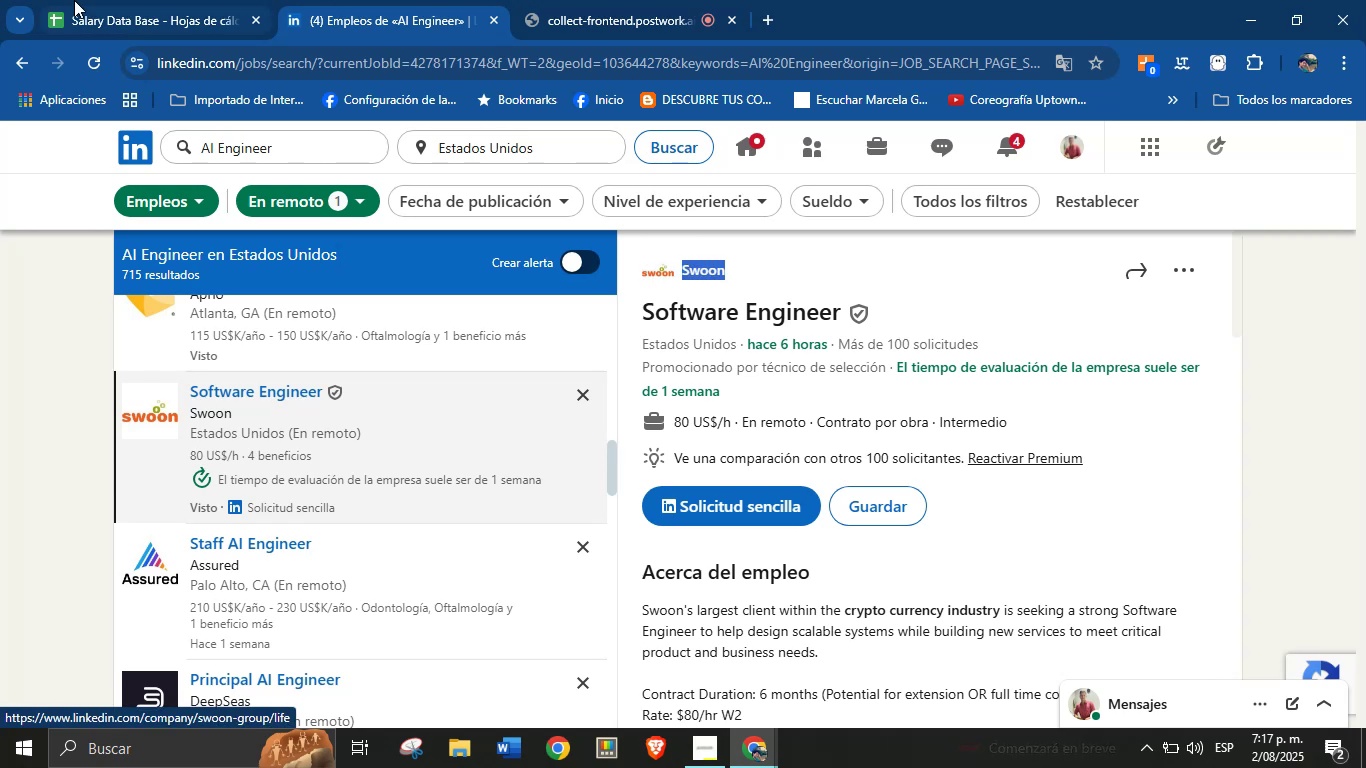 
key(Control+C)
 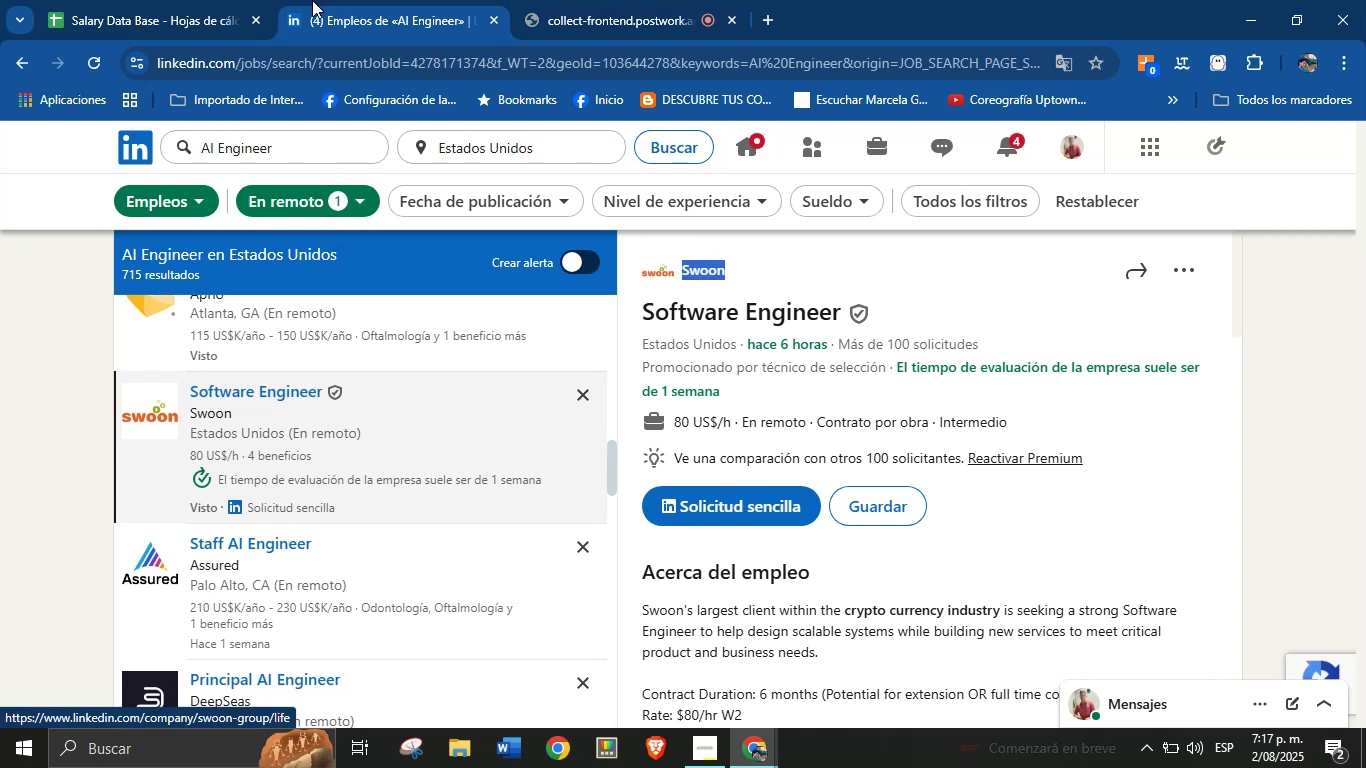 
left_click([62, 0])
 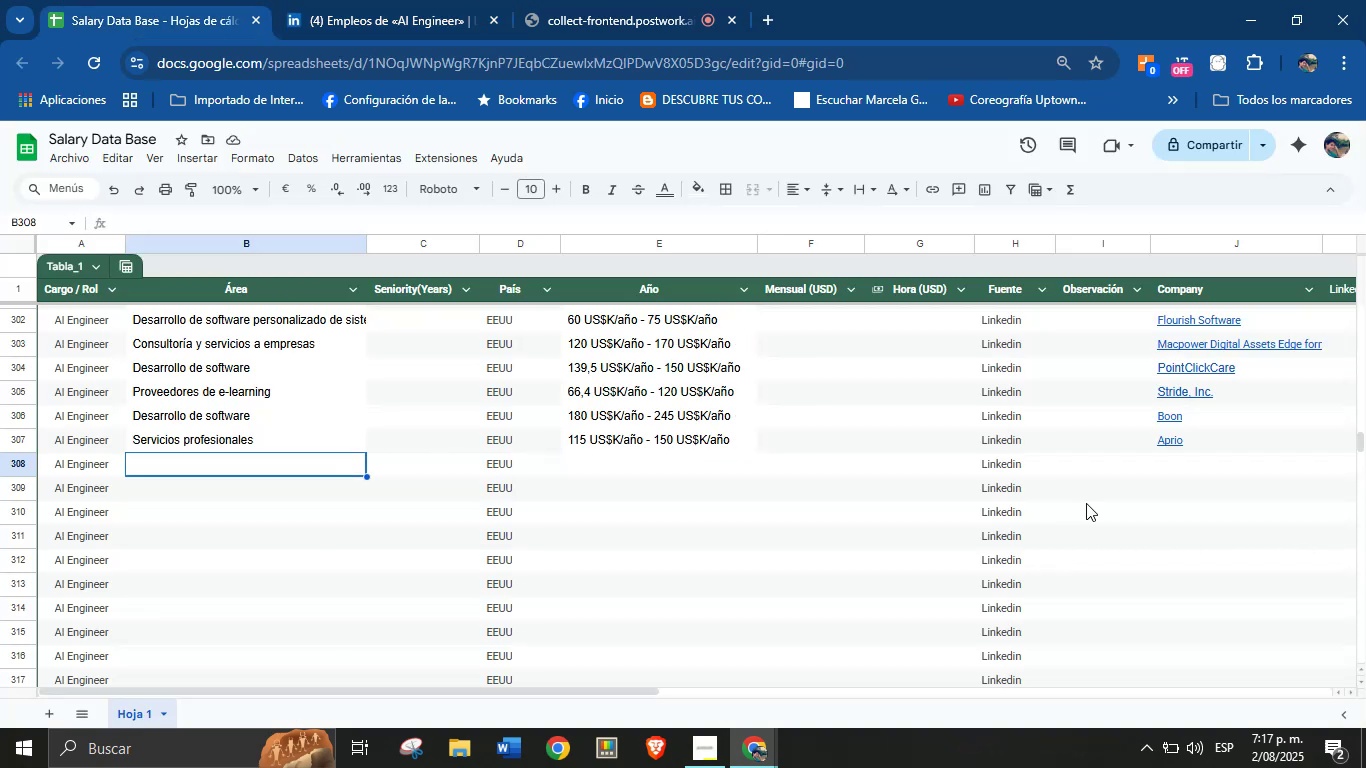 
left_click([1163, 463])
 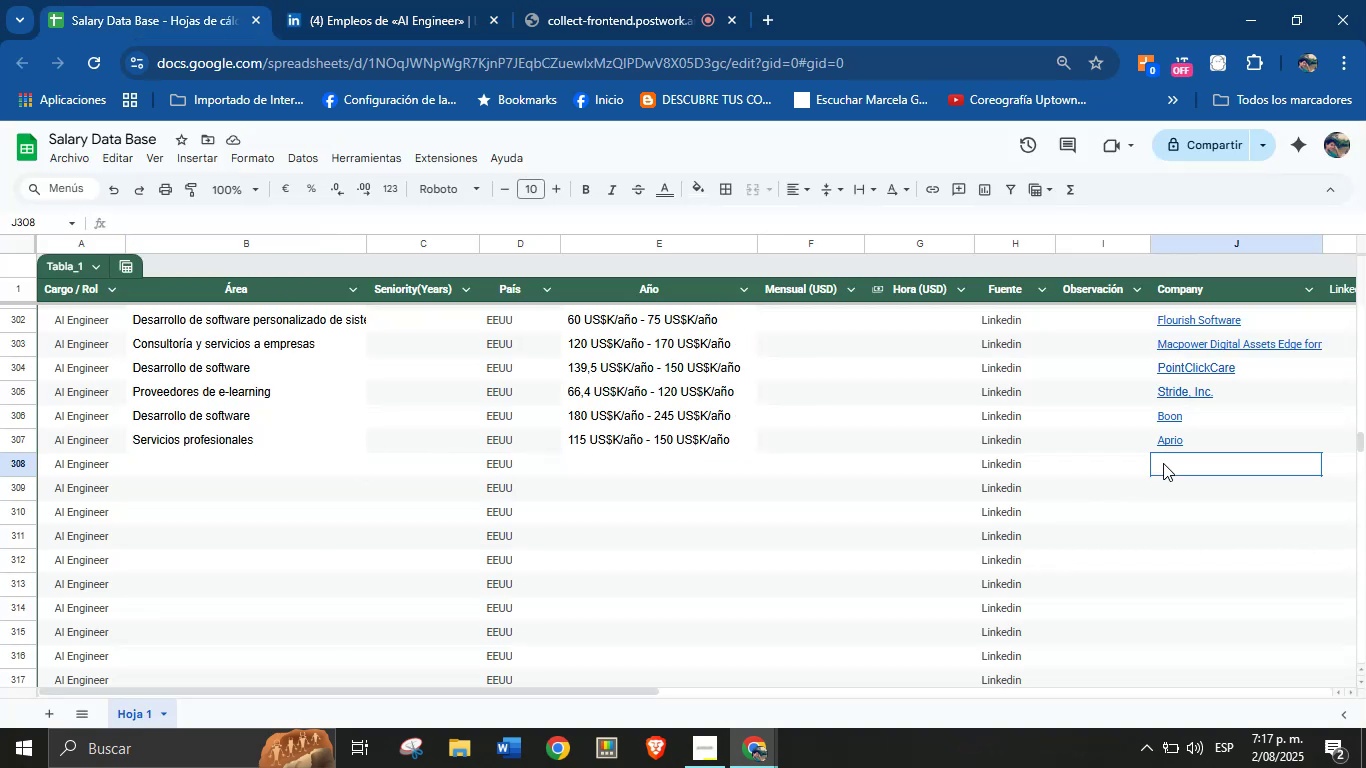 
key(Control+V)
 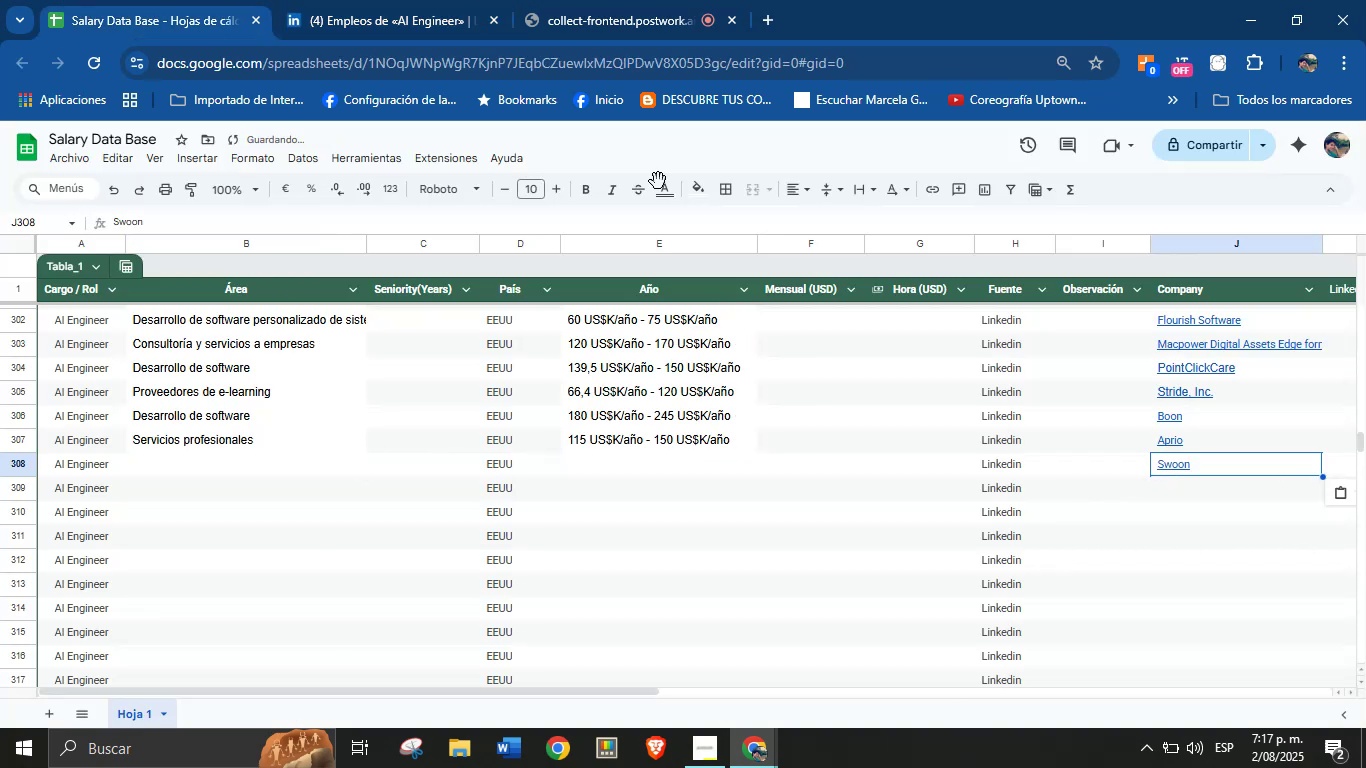 
left_click([432, 0])
 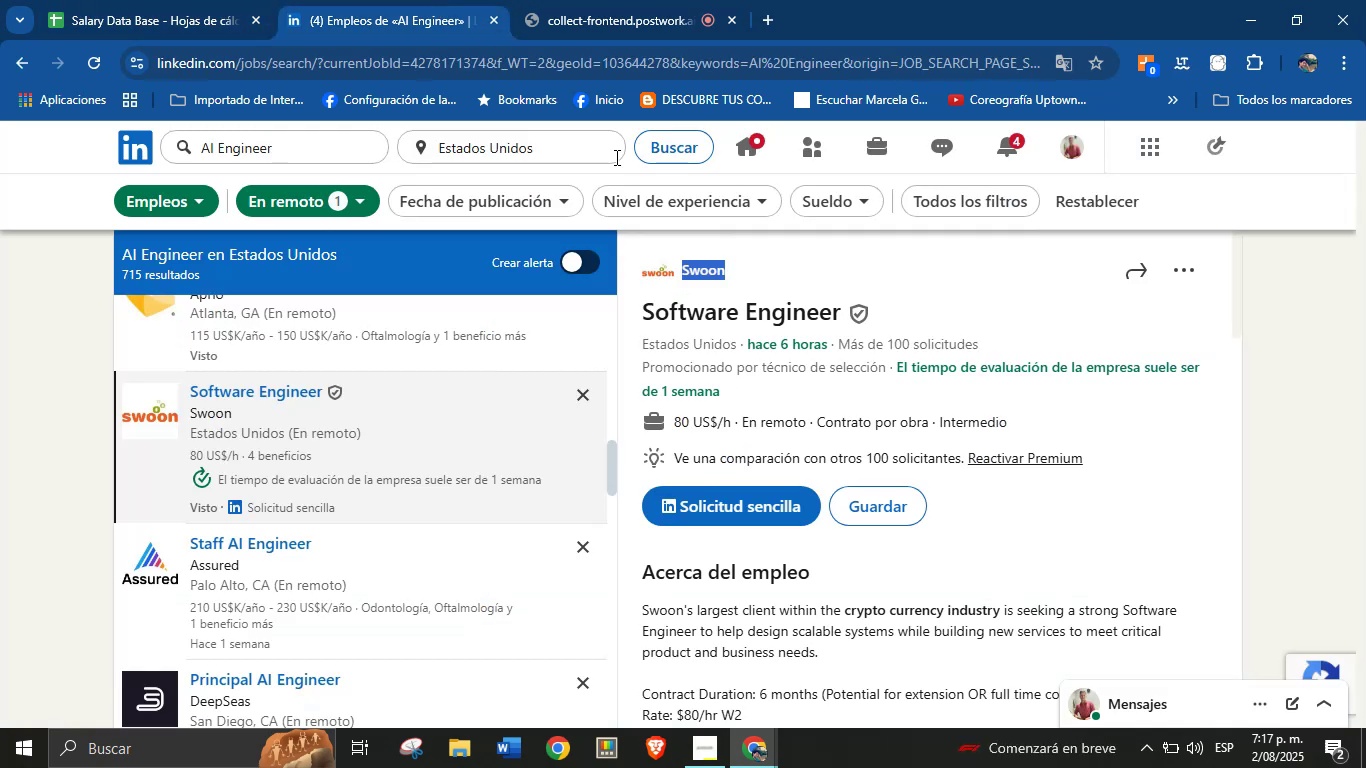 
scroll: coordinate [861, 436], scroll_direction: down, amount: 16.0
 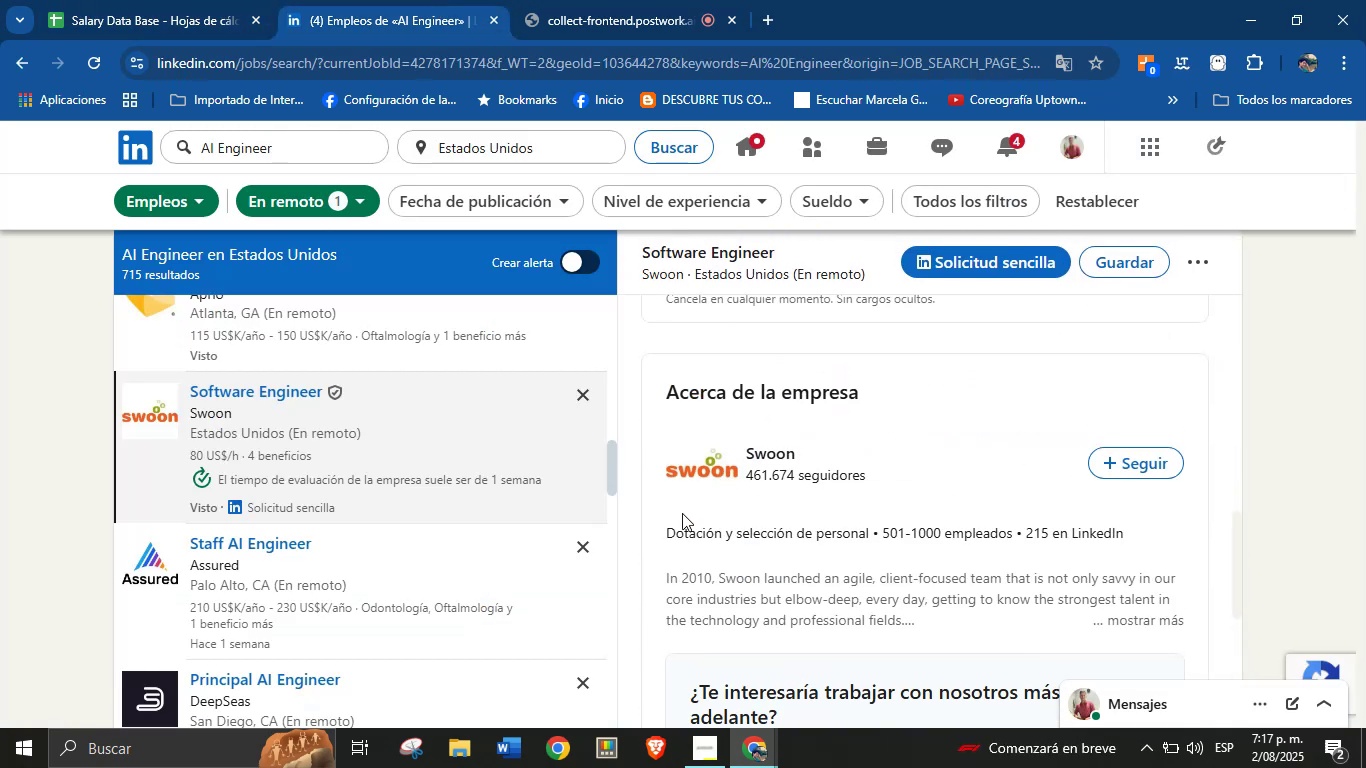 
left_click_drag(start_coordinate=[668, 534], to_coordinate=[875, 538])
 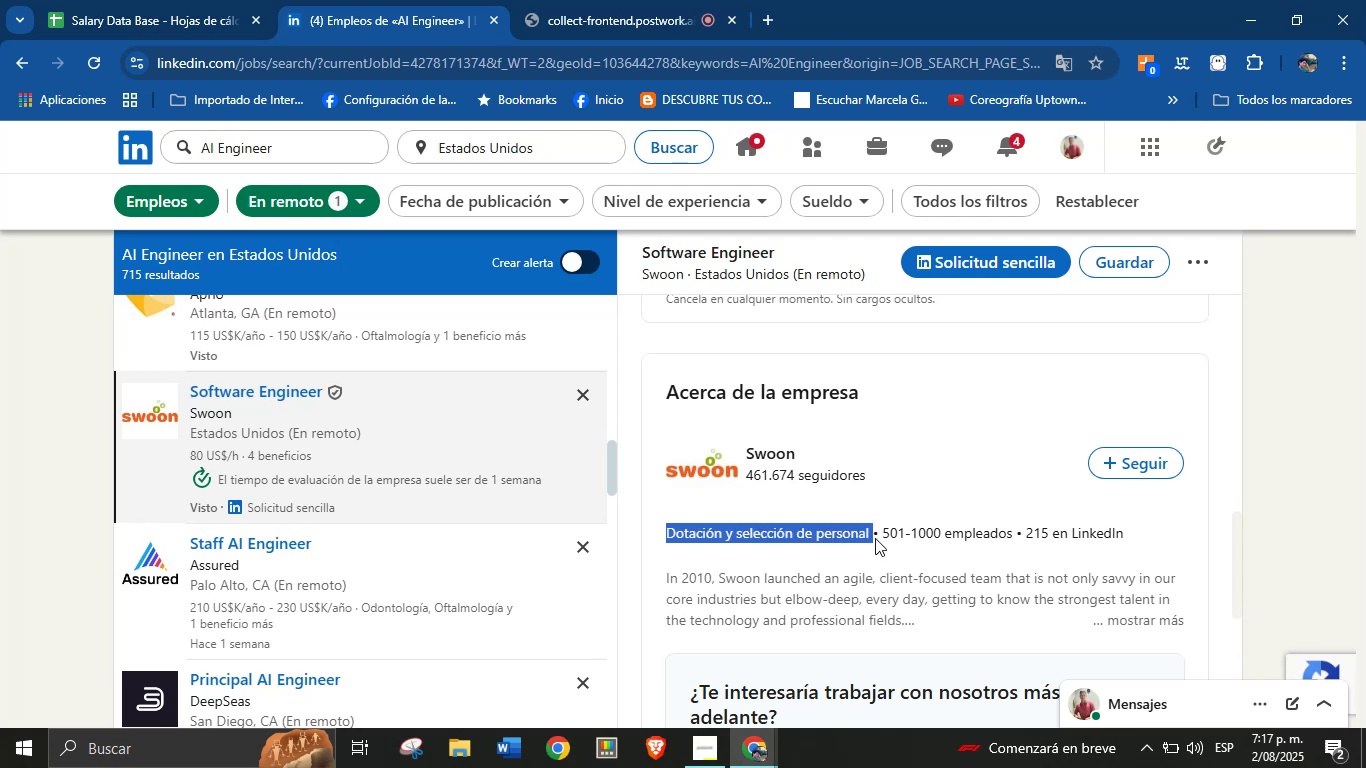 
key(Control+C)
 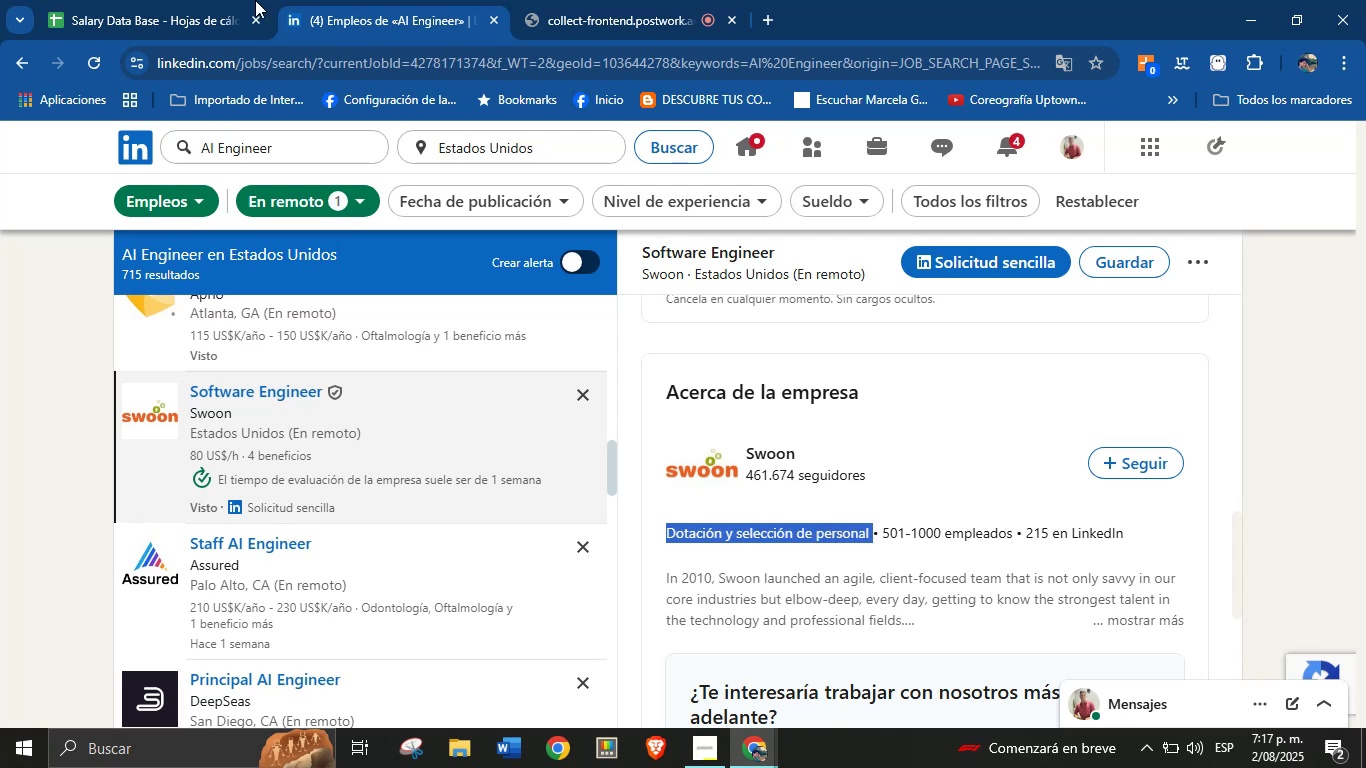 
left_click([189, 0])
 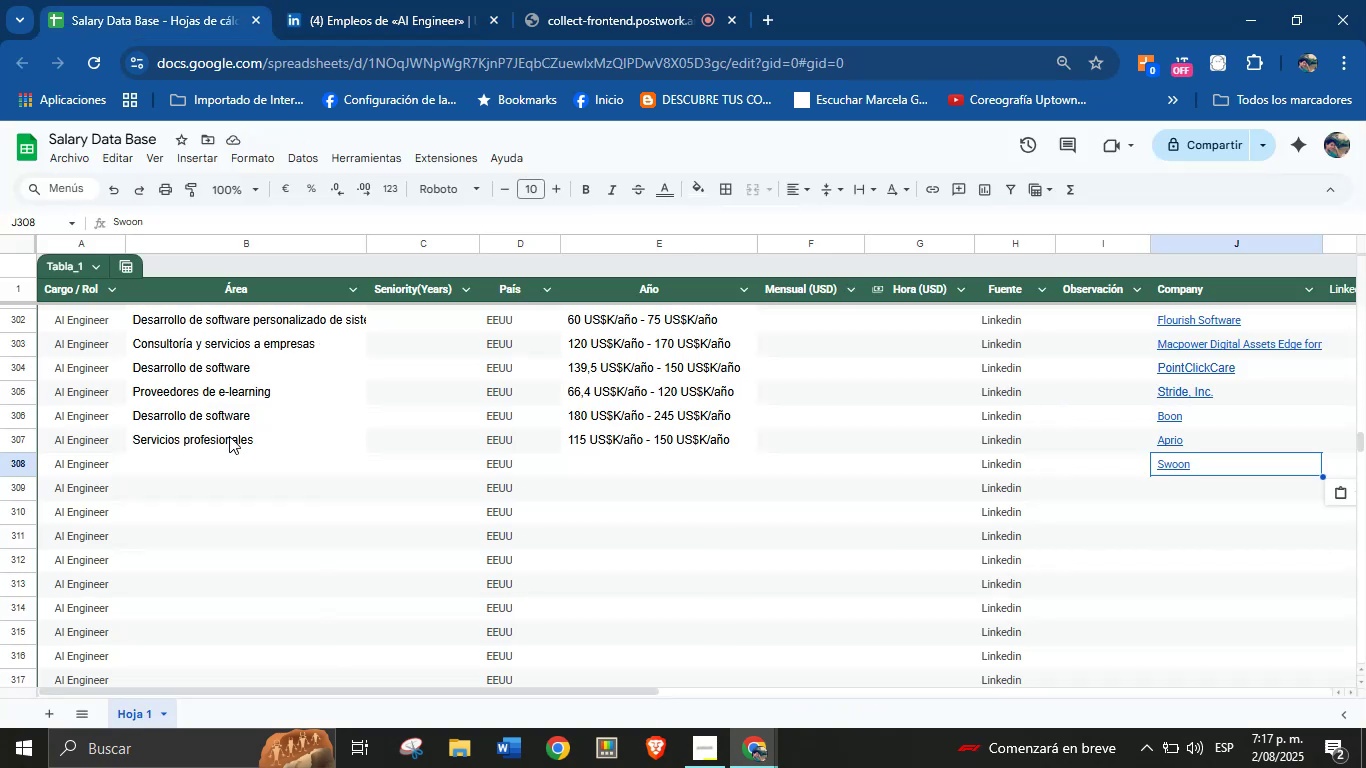 
left_click([189, 465])
 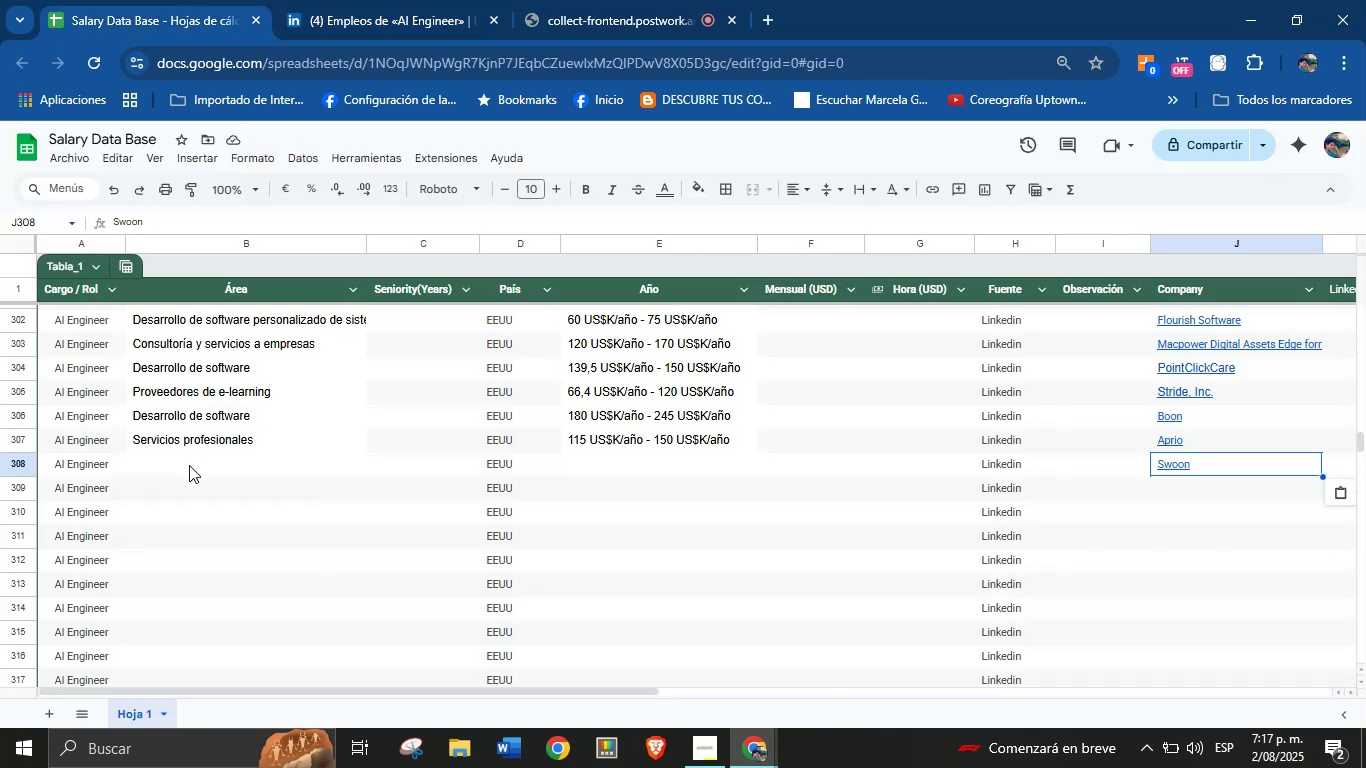 
key(Control+V)
 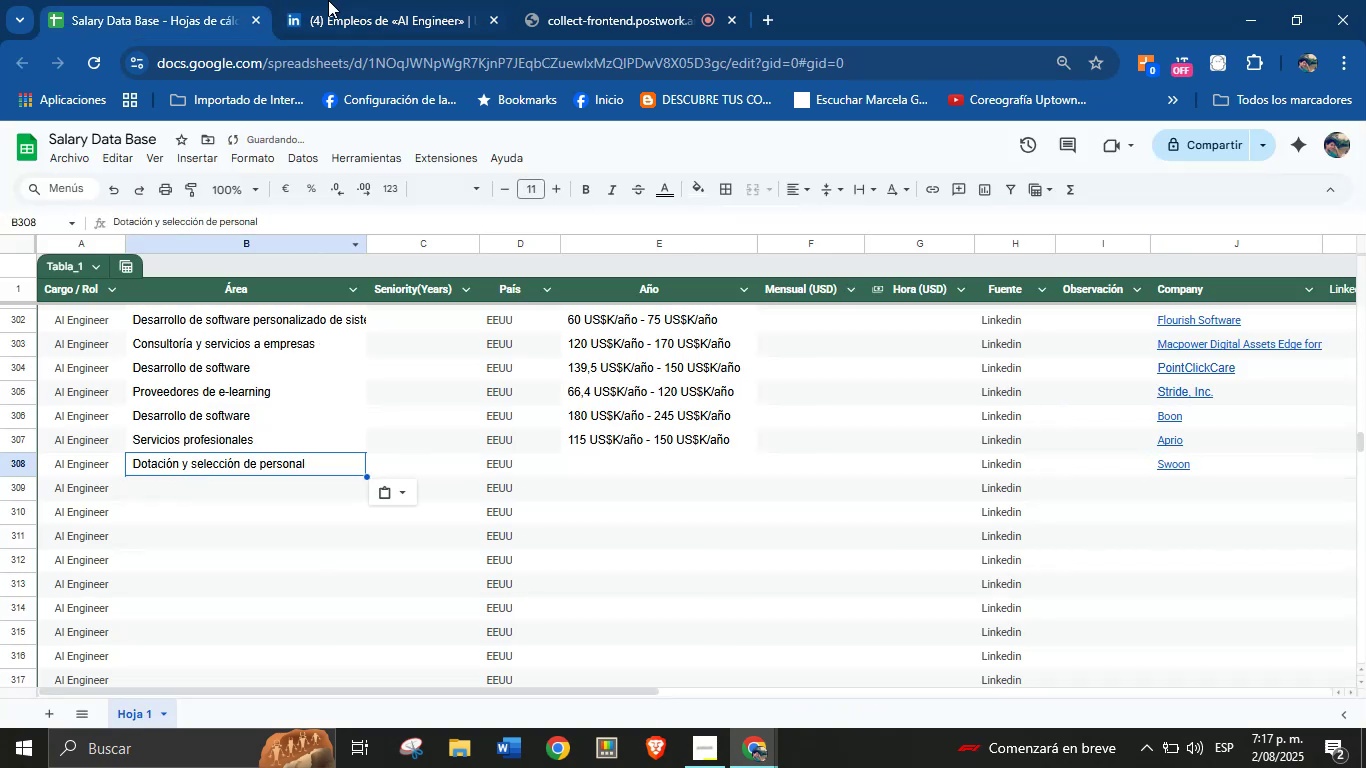 
left_click([327, 0])
 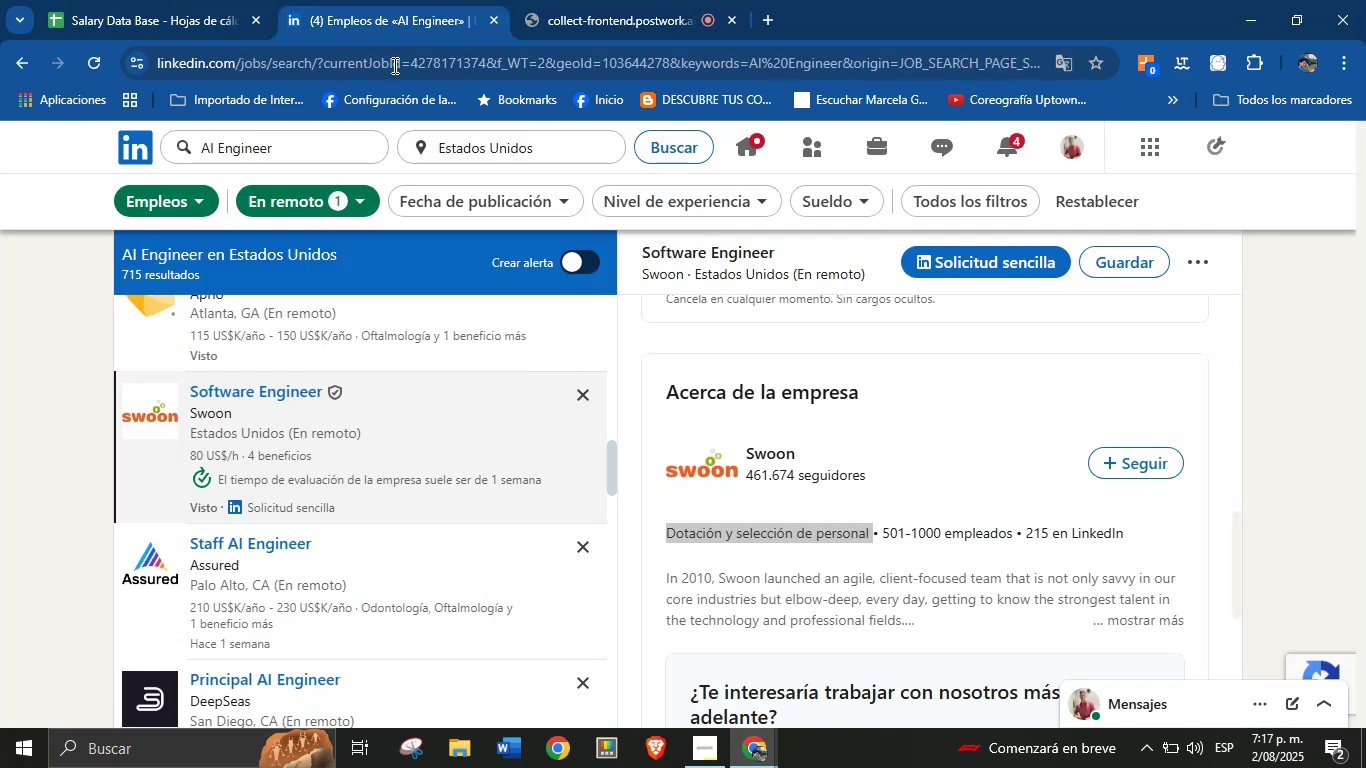 
scroll: coordinate [840, 490], scroll_direction: up, amount: 12.0
 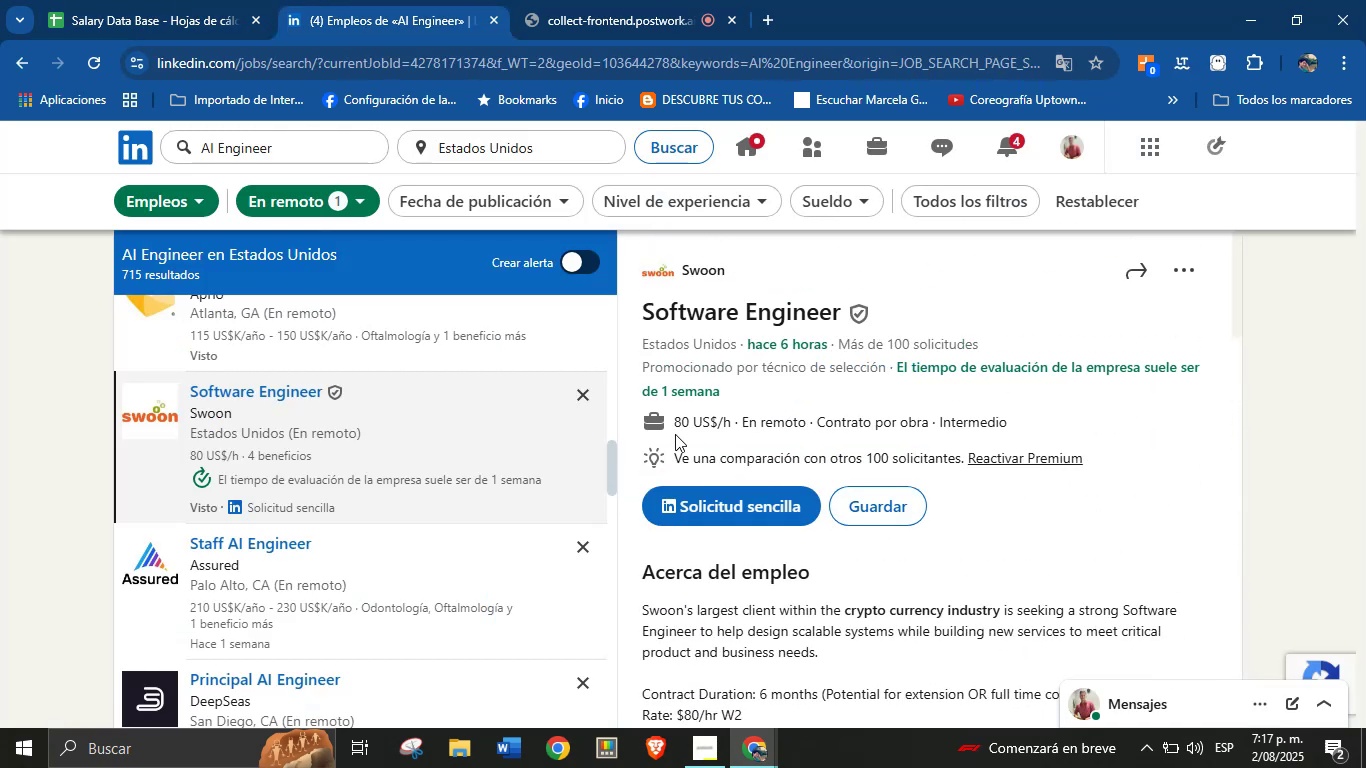 
left_click_drag(start_coordinate=[675, 430], to_coordinate=[734, 419])
 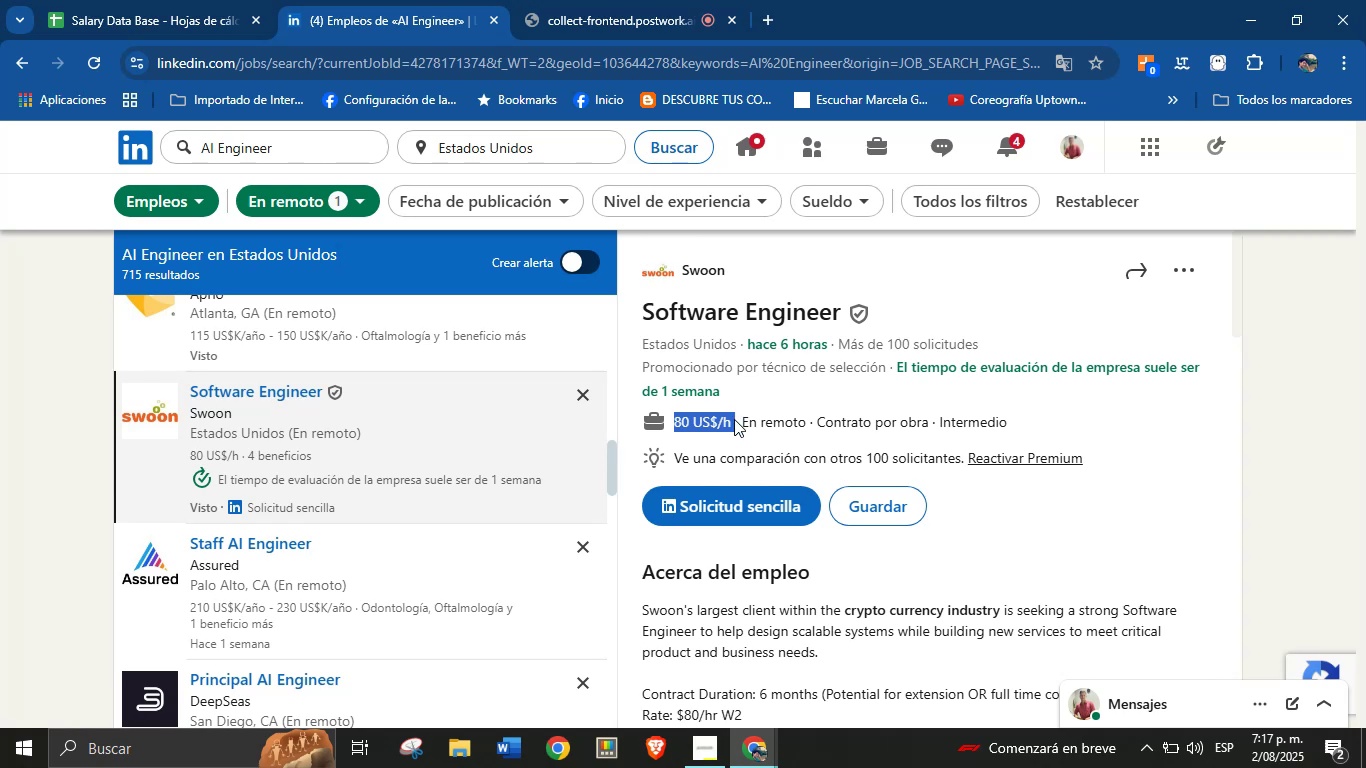 
key(Control+C)
 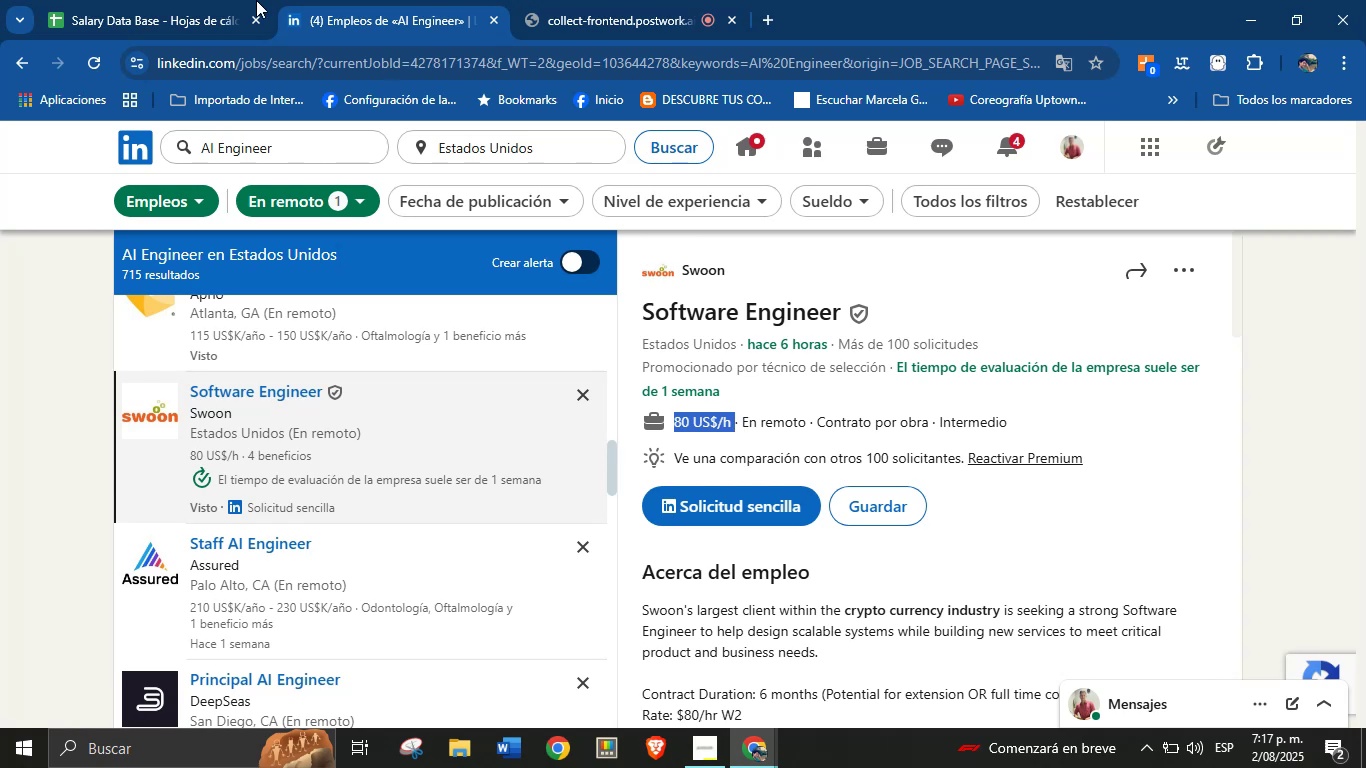 
left_click([111, 0])
 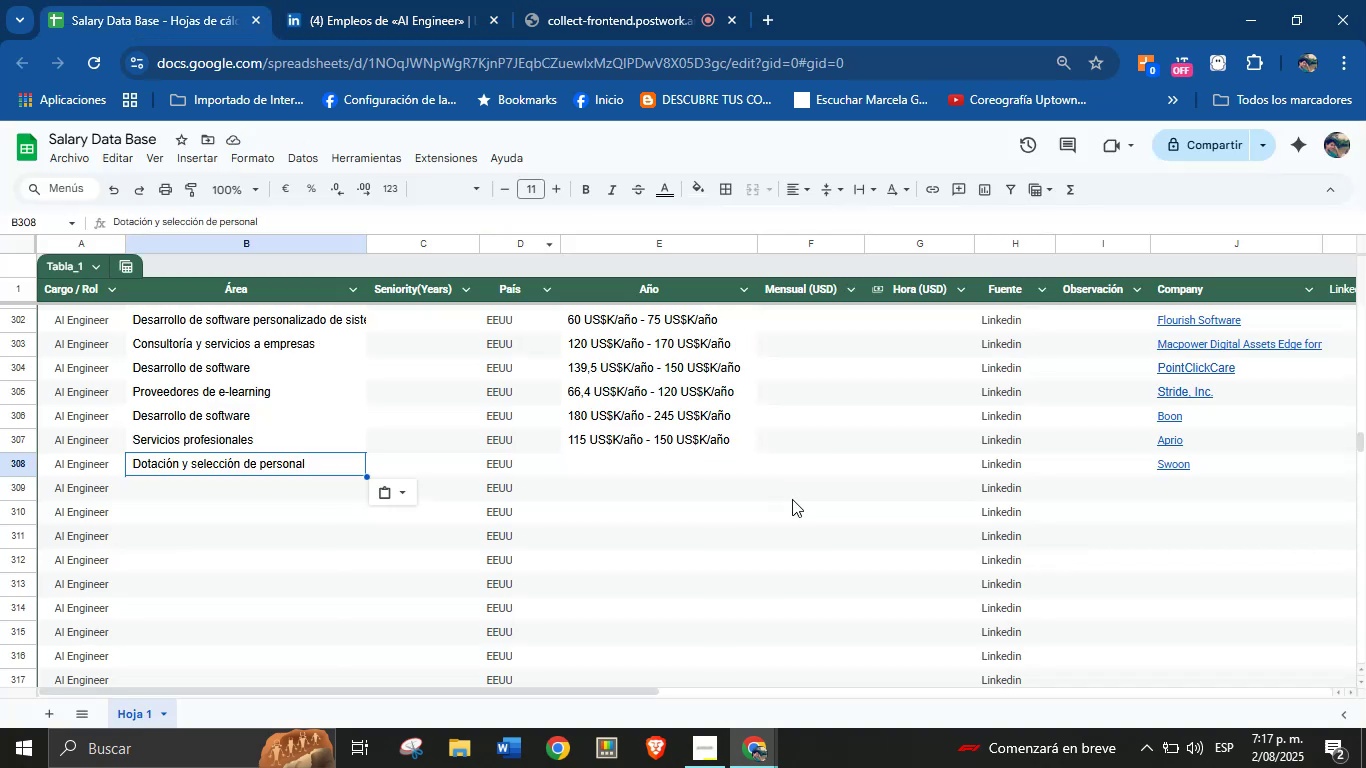 
left_click([868, 493])
 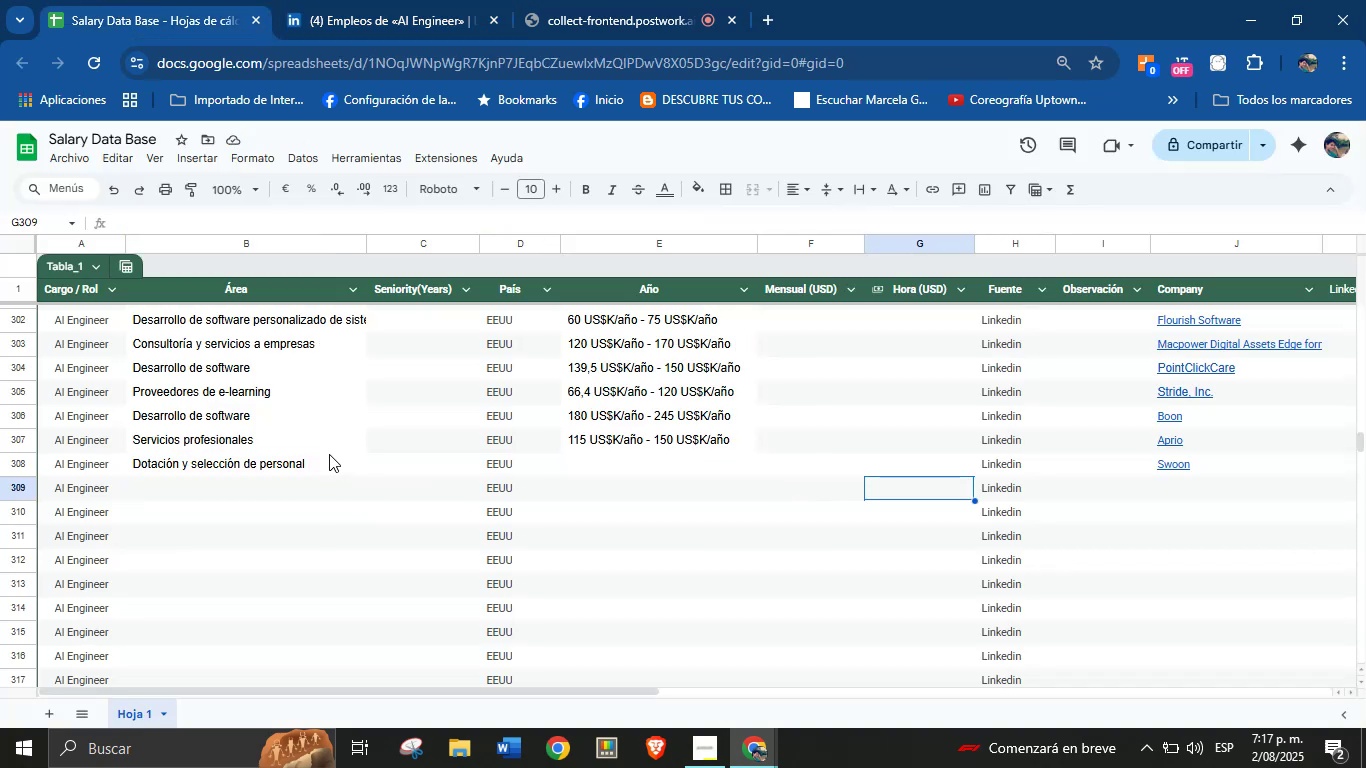 
left_click([432, 472])
 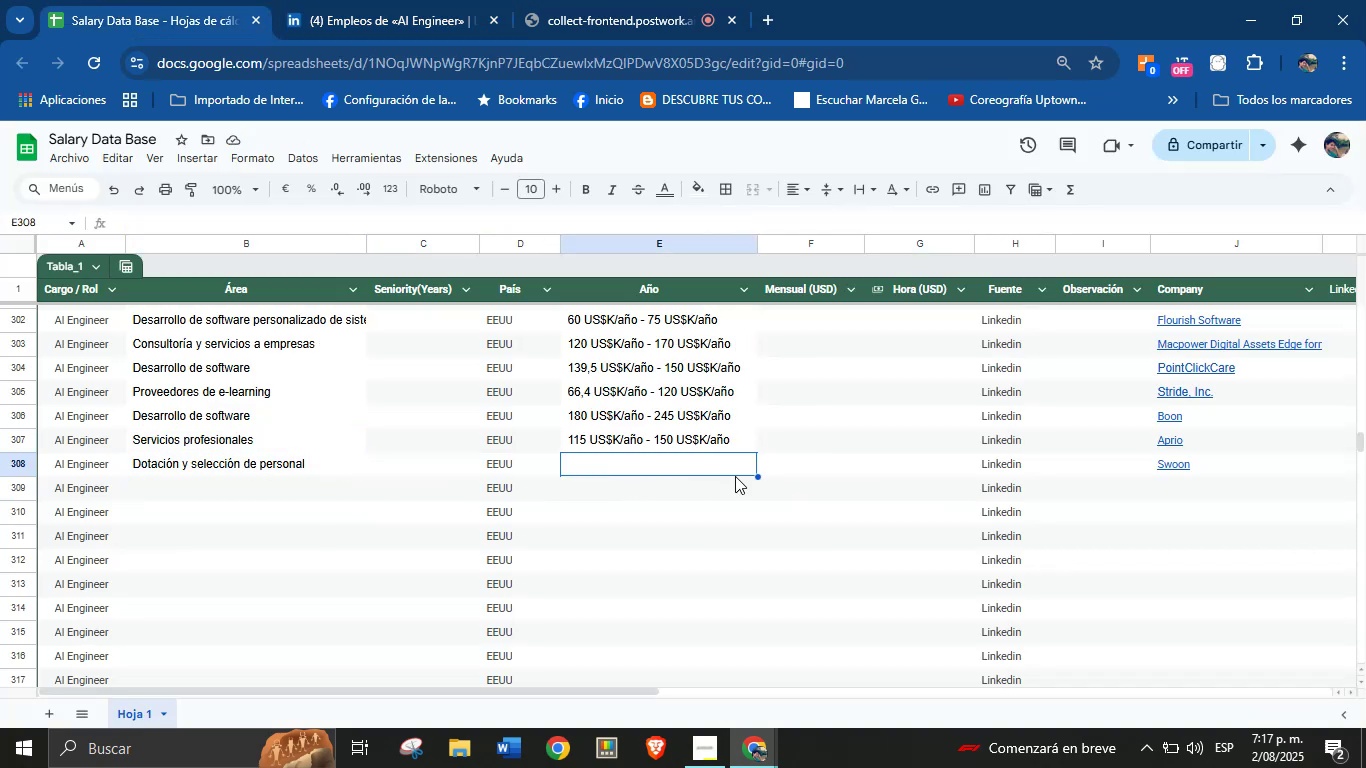 
left_click([900, 468])
 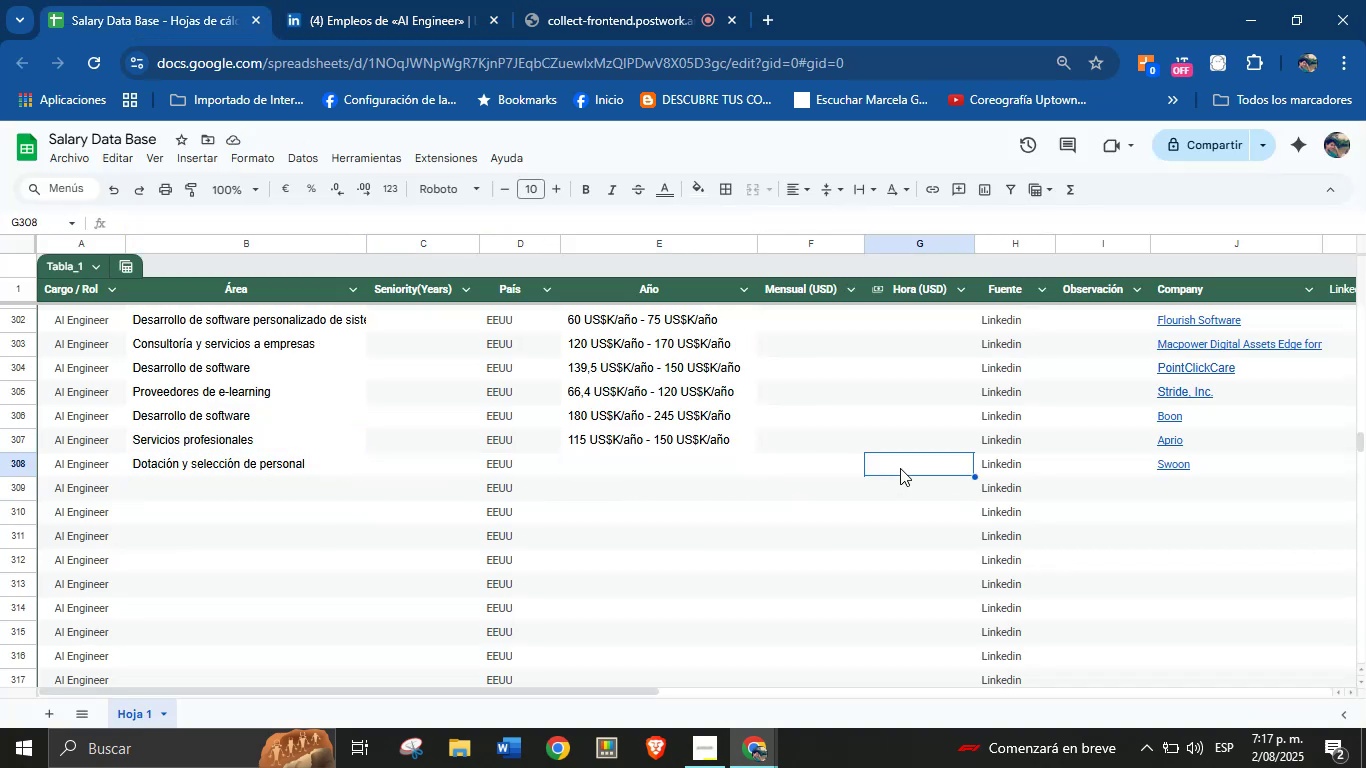 
key(Control+V)
 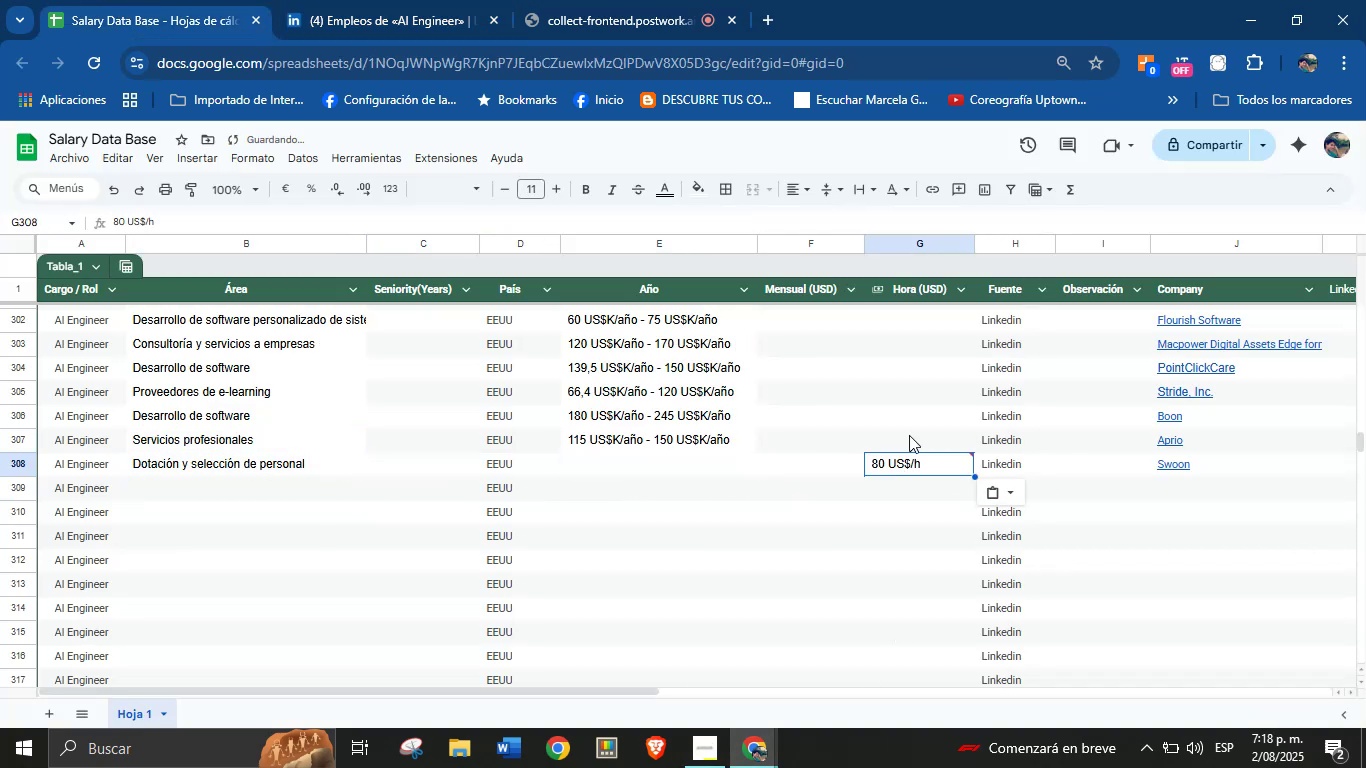 
left_click([227, 473])
 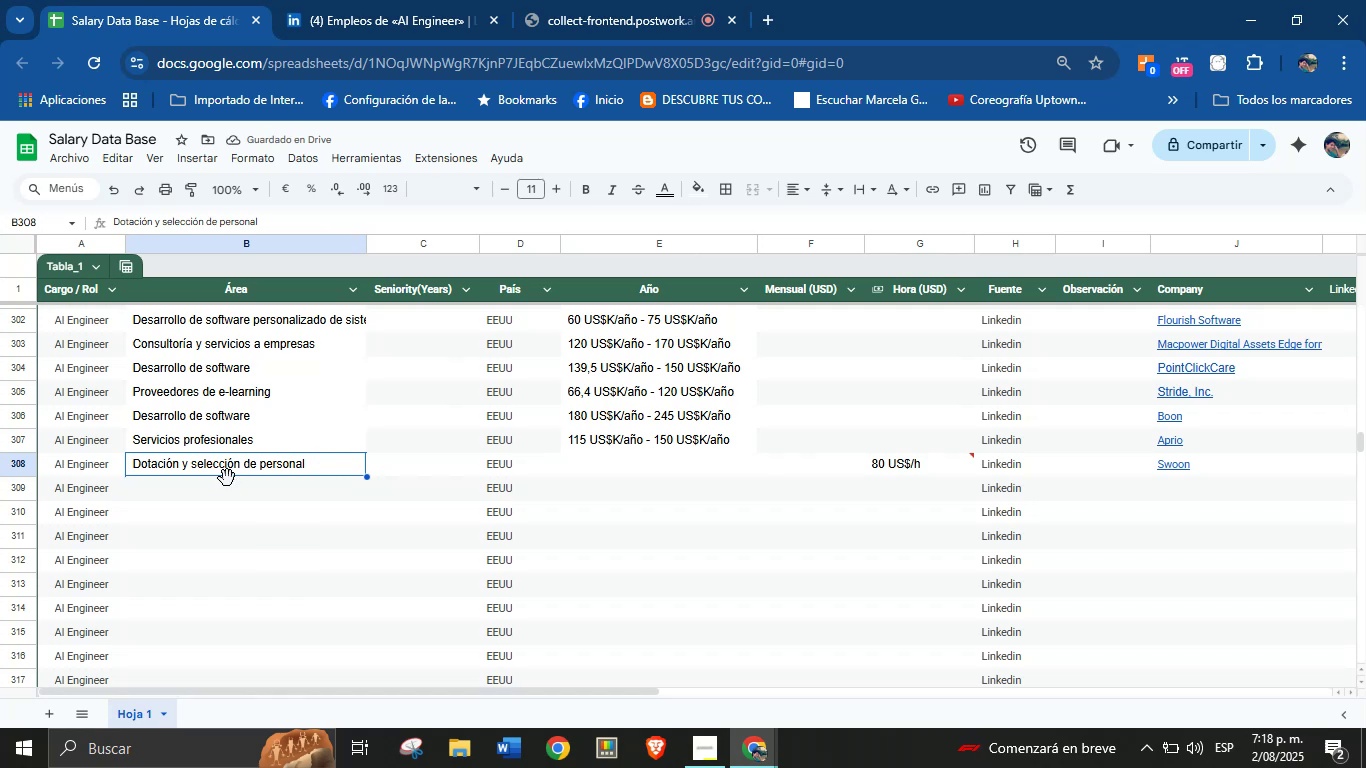 
left_click([230, 496])
 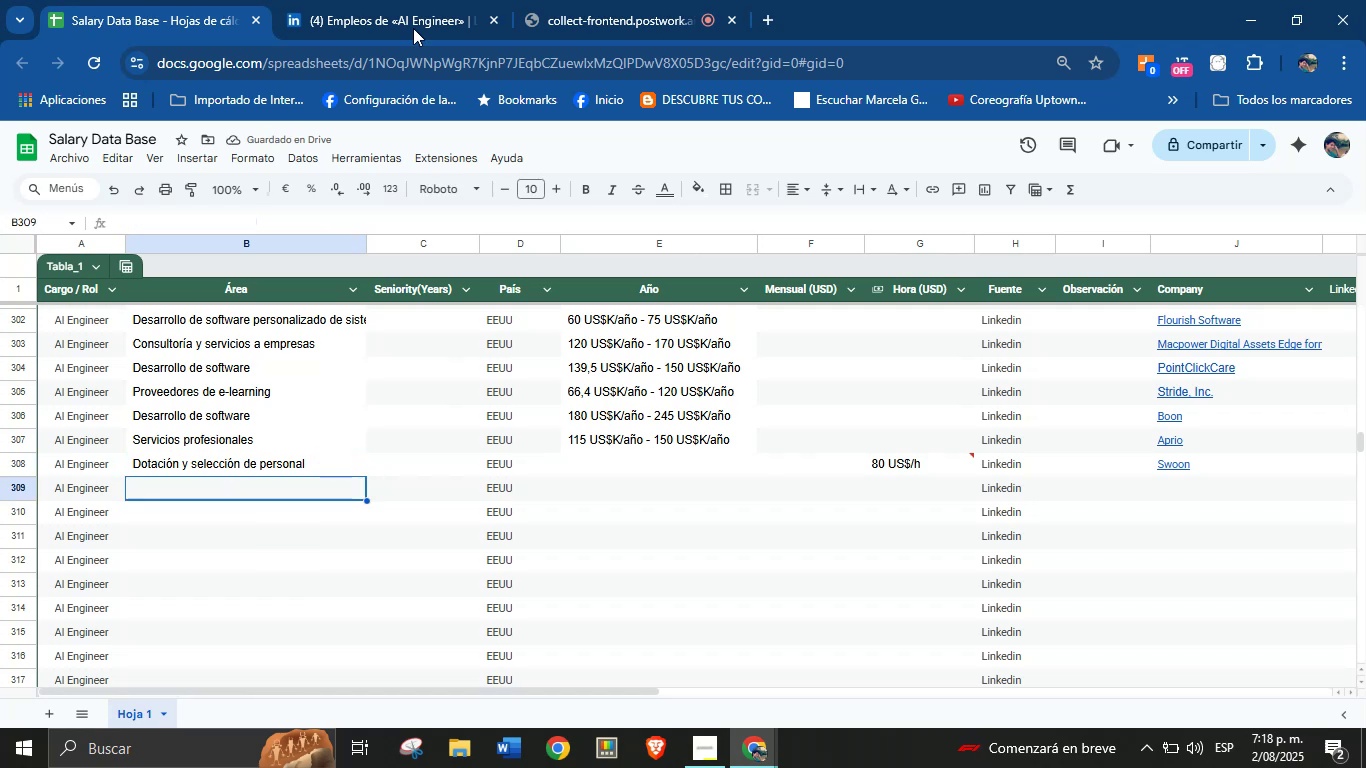 
left_click([469, 0])
 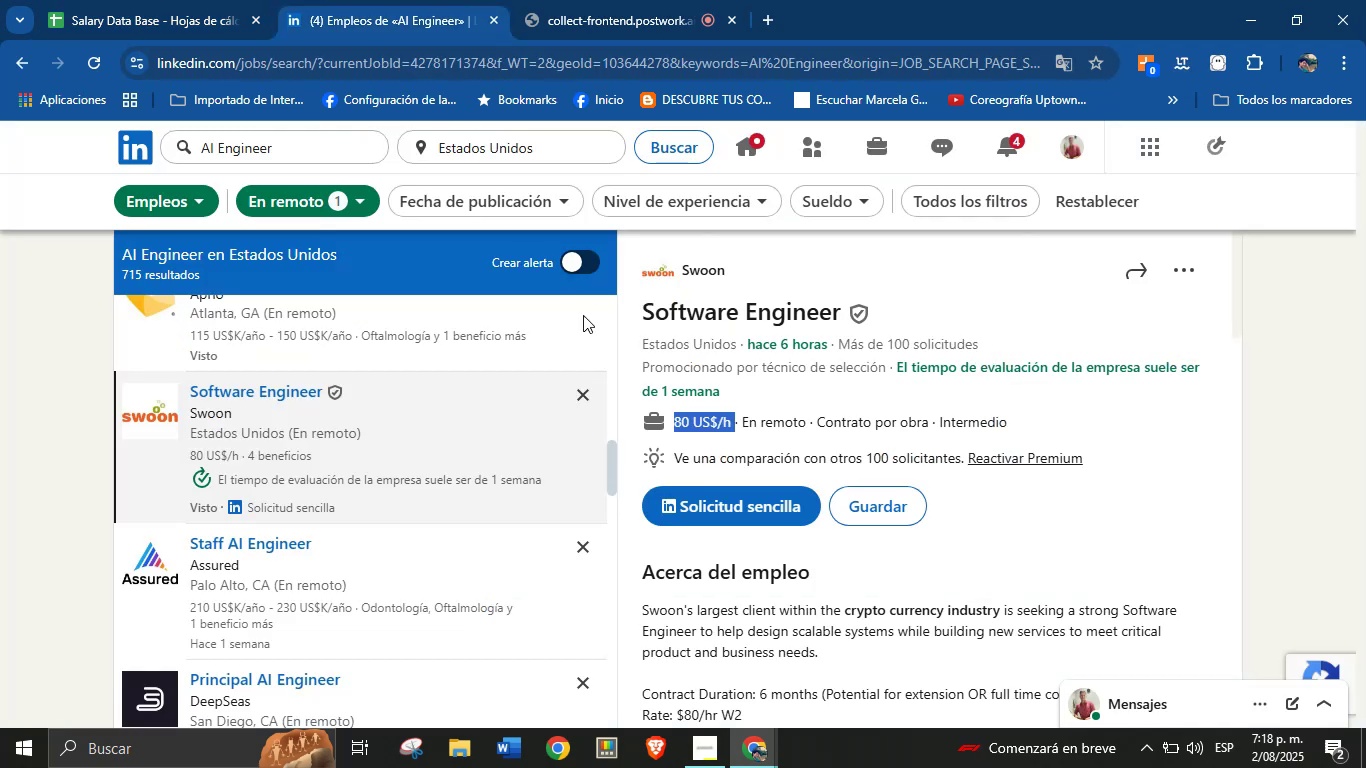 
scroll: coordinate [439, 547], scroll_direction: down, amount: 1.0
 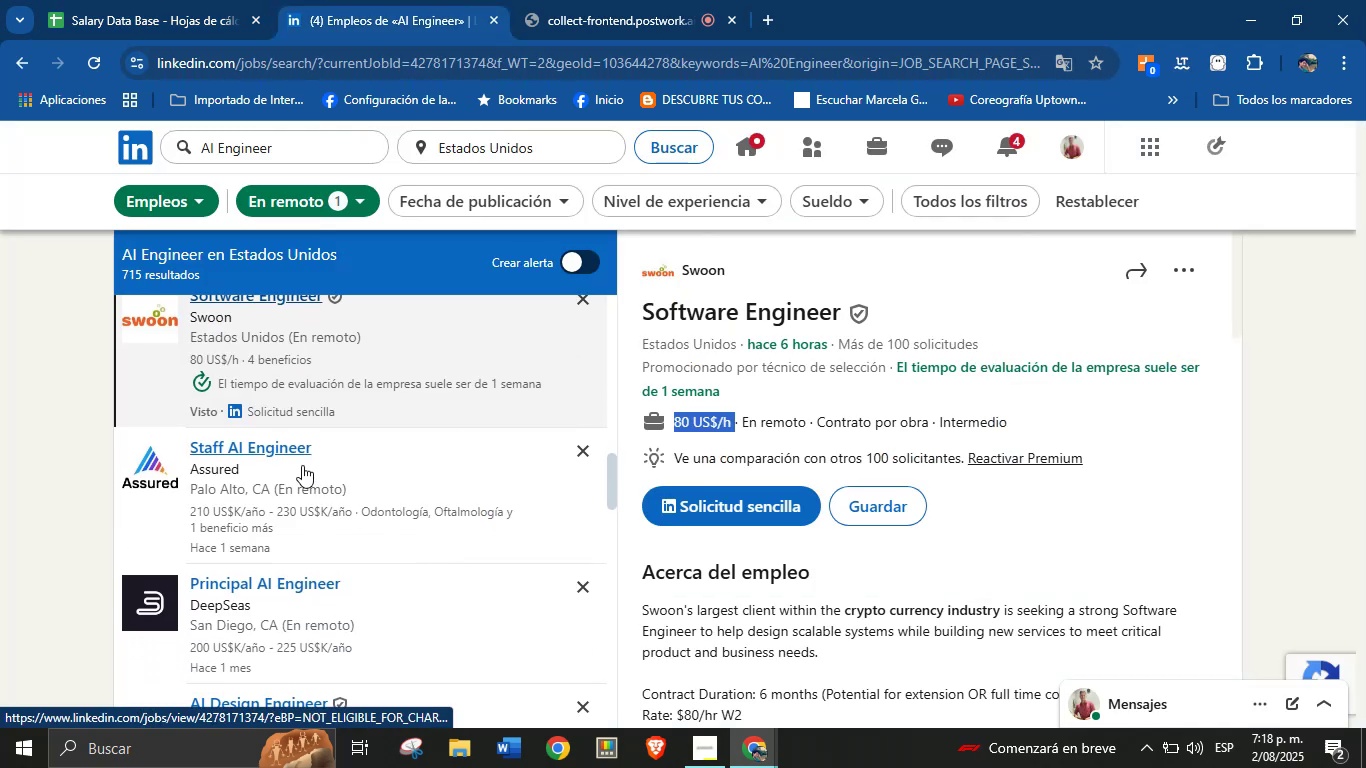 
left_click([284, 455])
 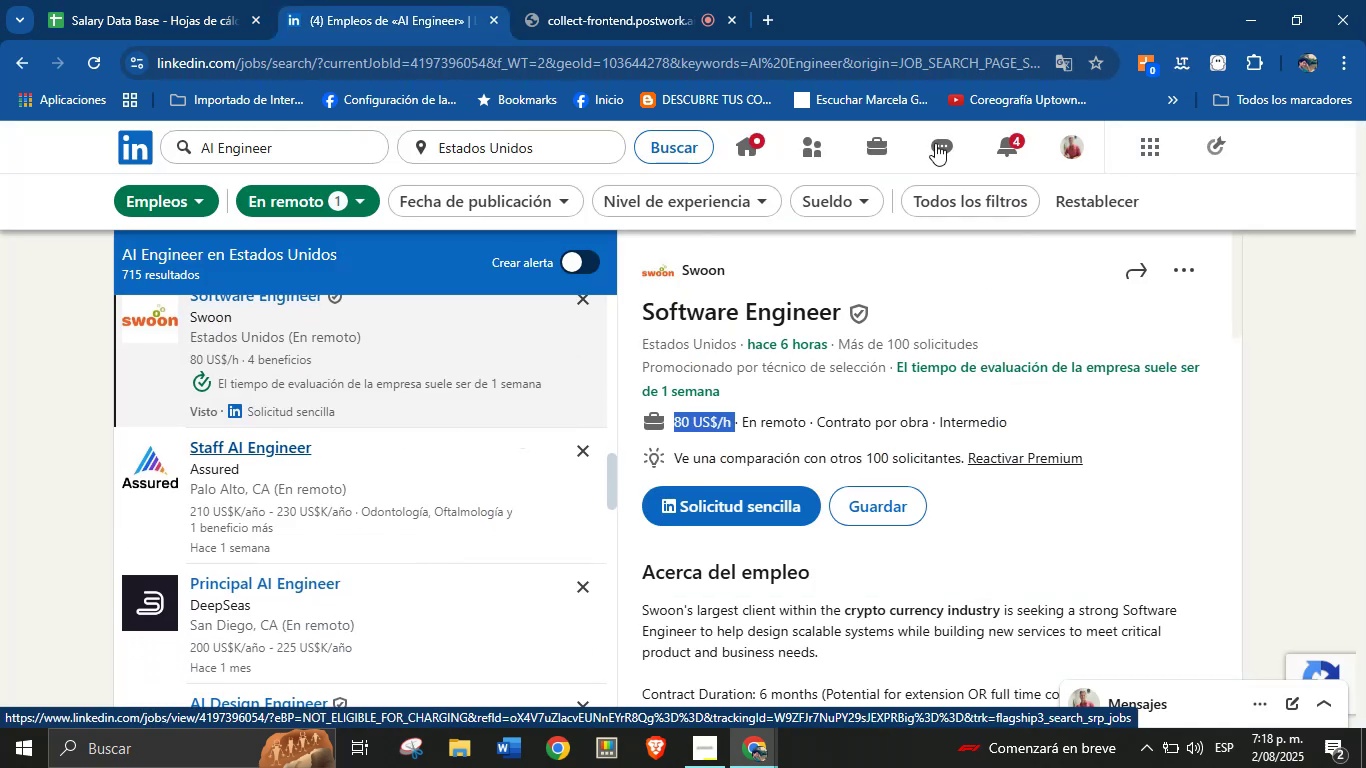 
wait(8.4)
 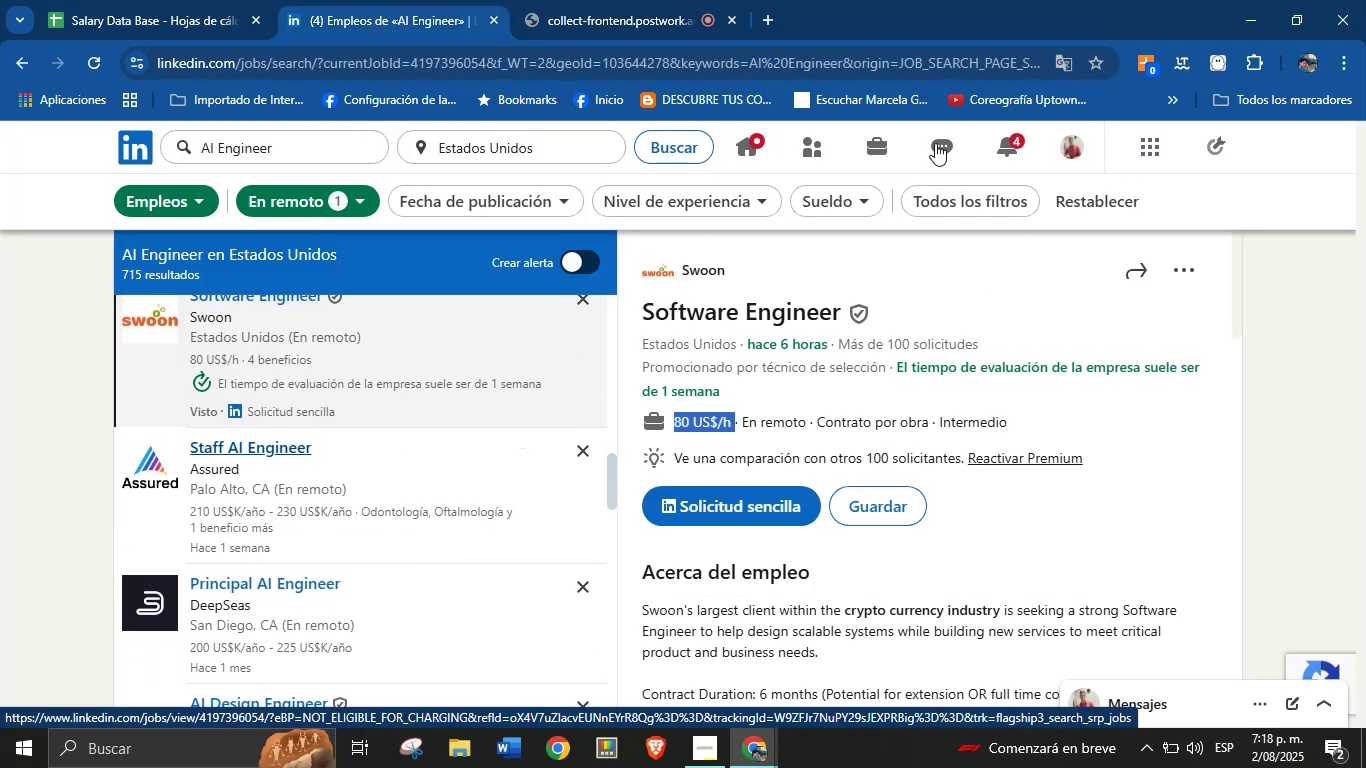 
left_click([268, 449])
 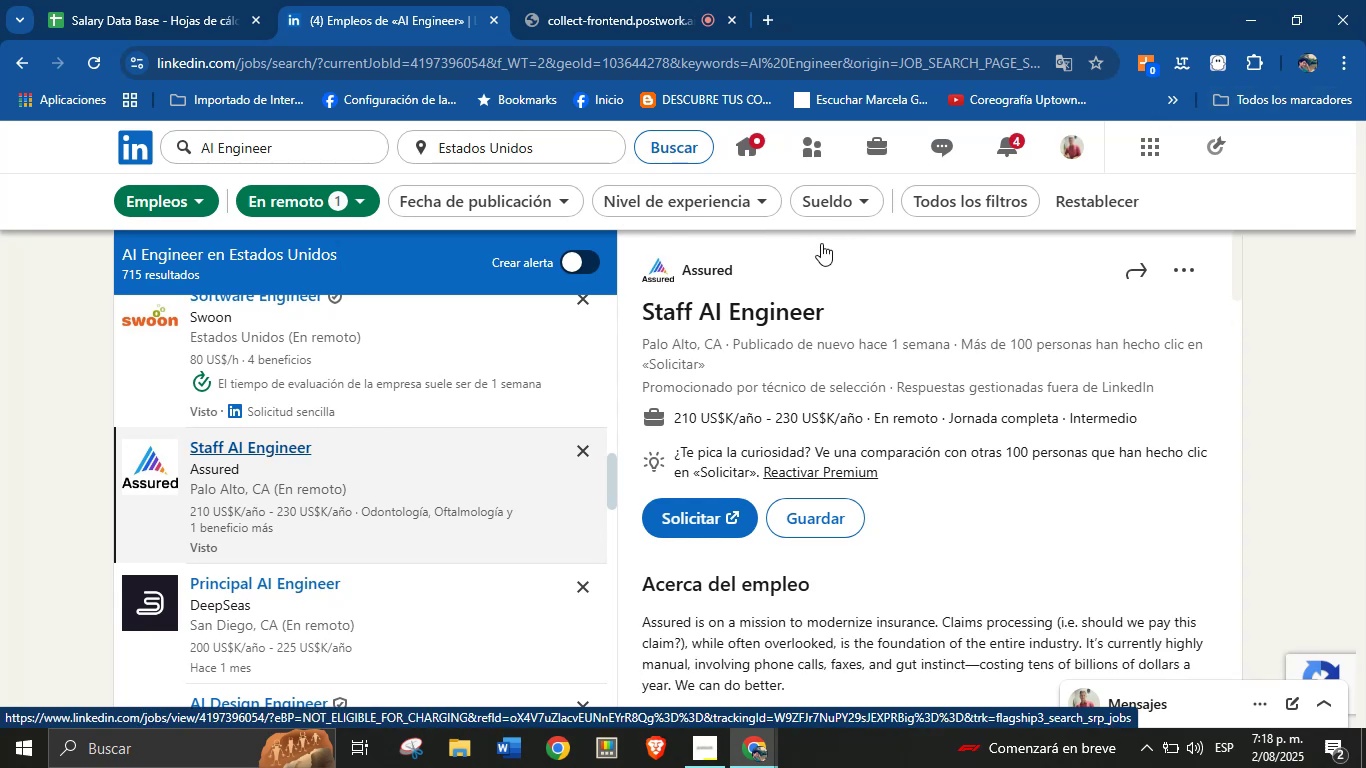 
left_click_drag(start_coordinate=[737, 275], to_coordinate=[684, 276])
 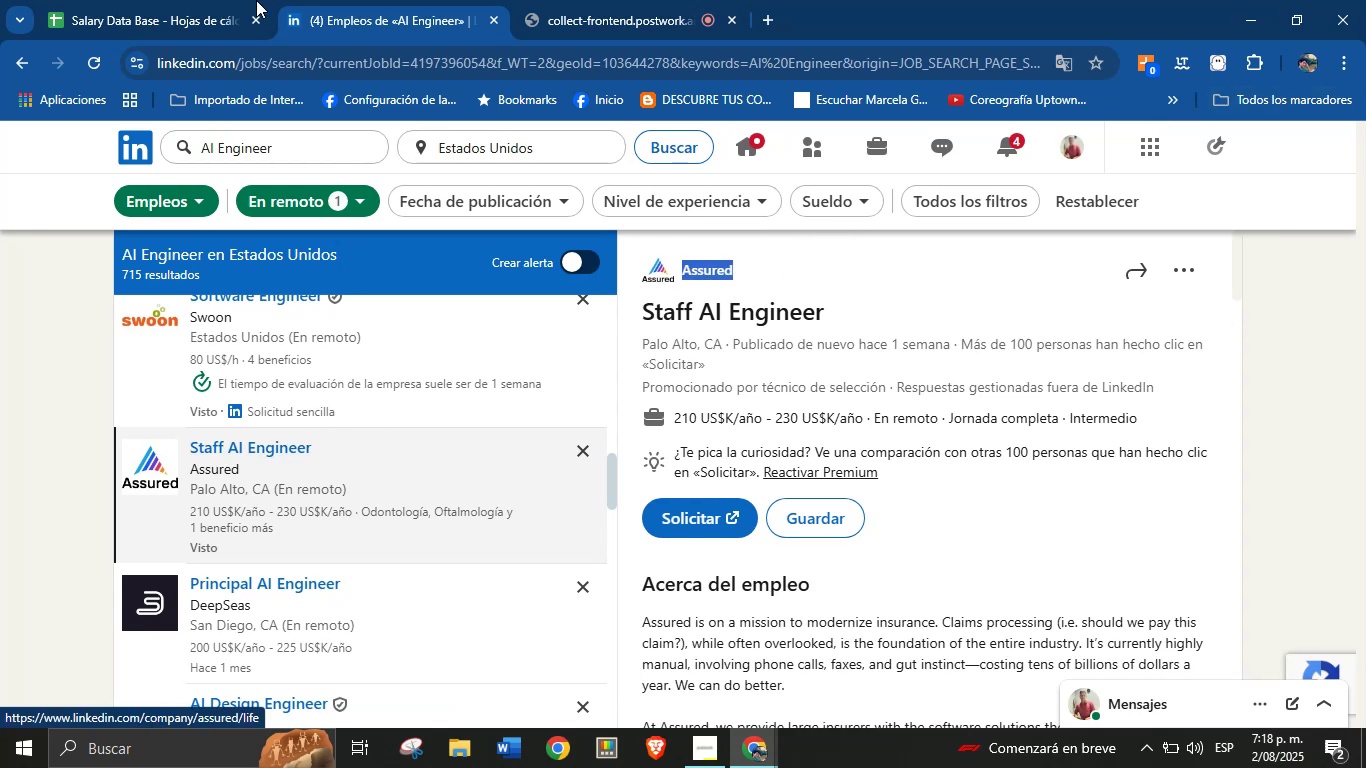 
key(Control+C)
 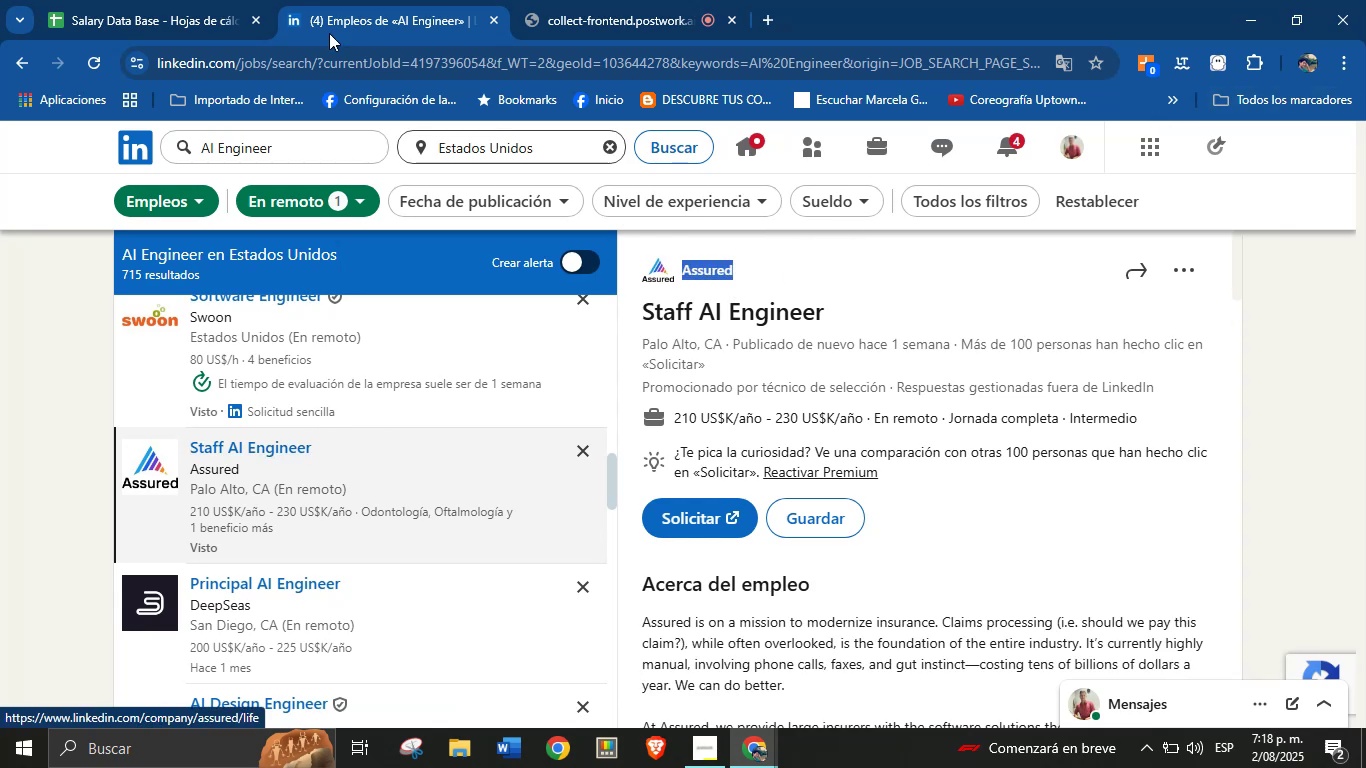 
left_click([243, 0])
 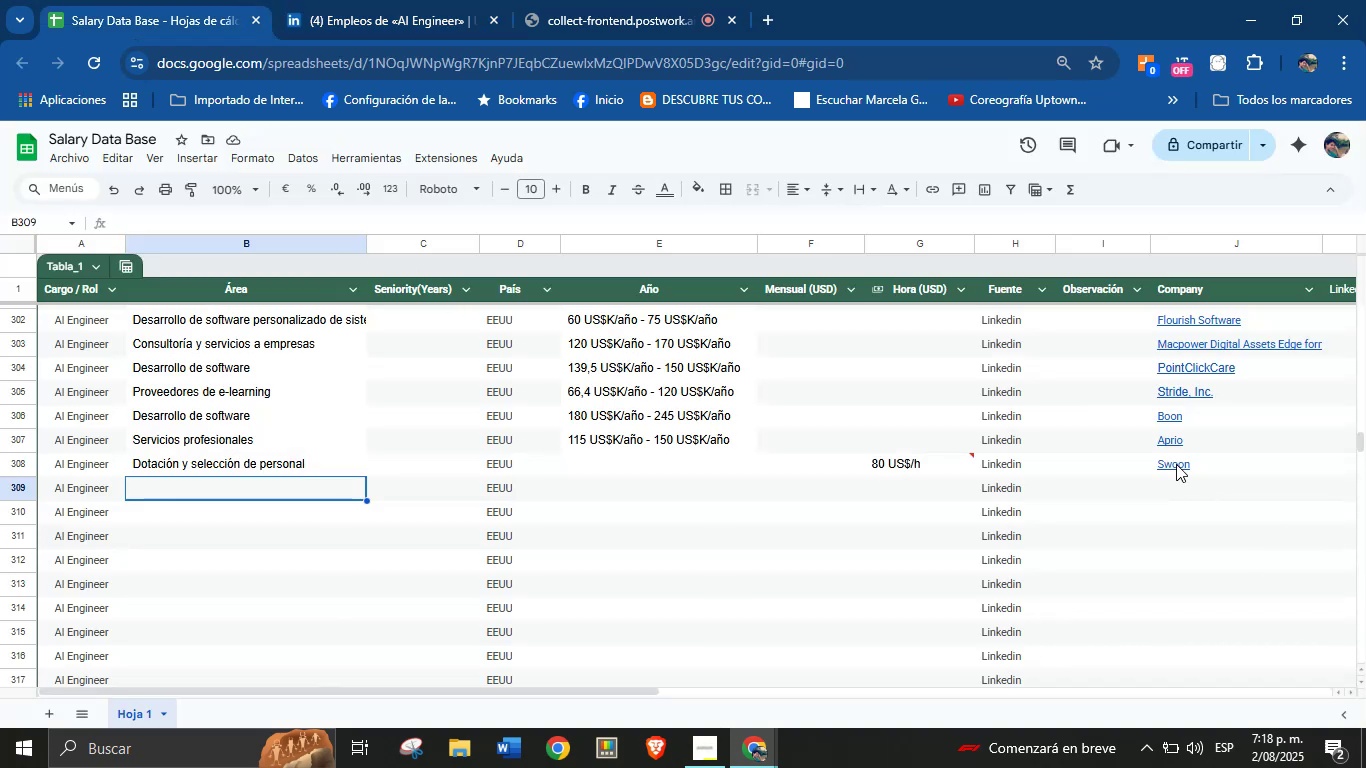 
left_click([1171, 488])
 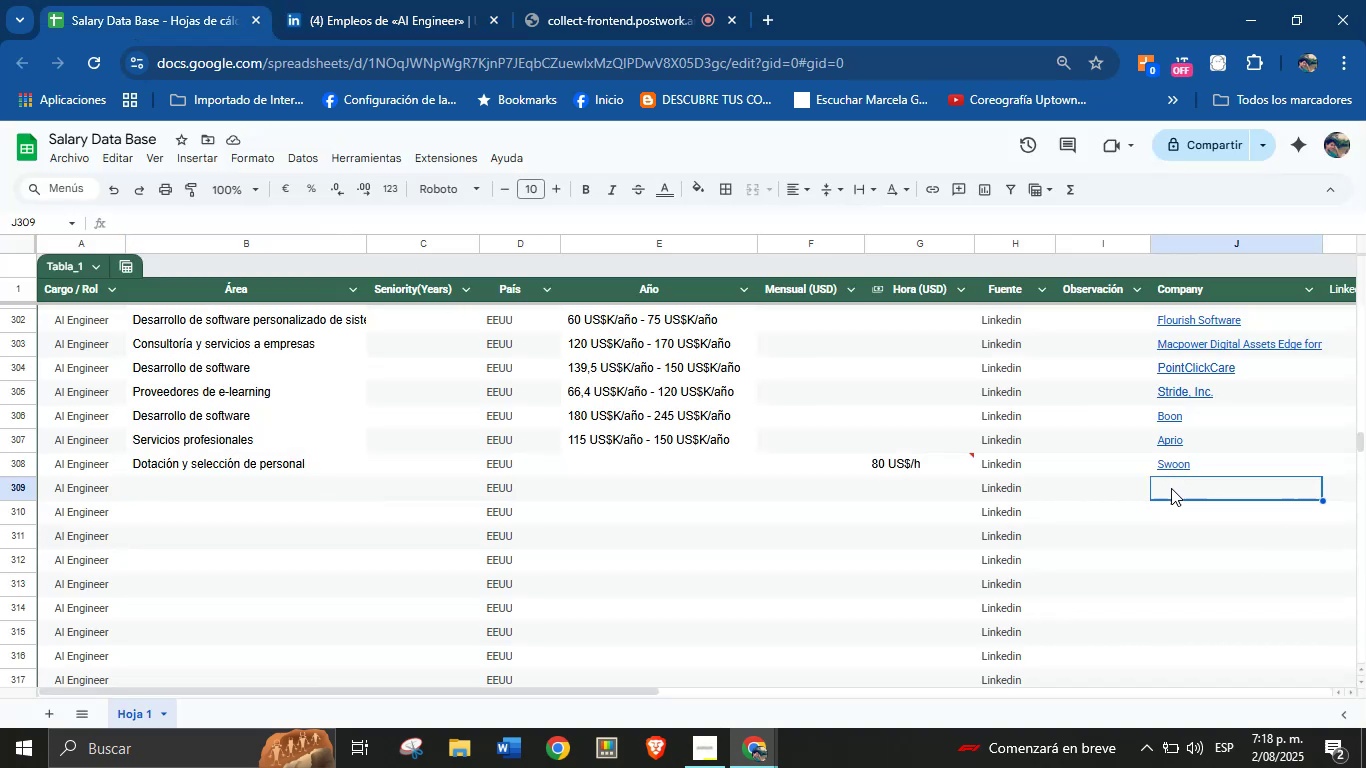 
key(Control+V)
 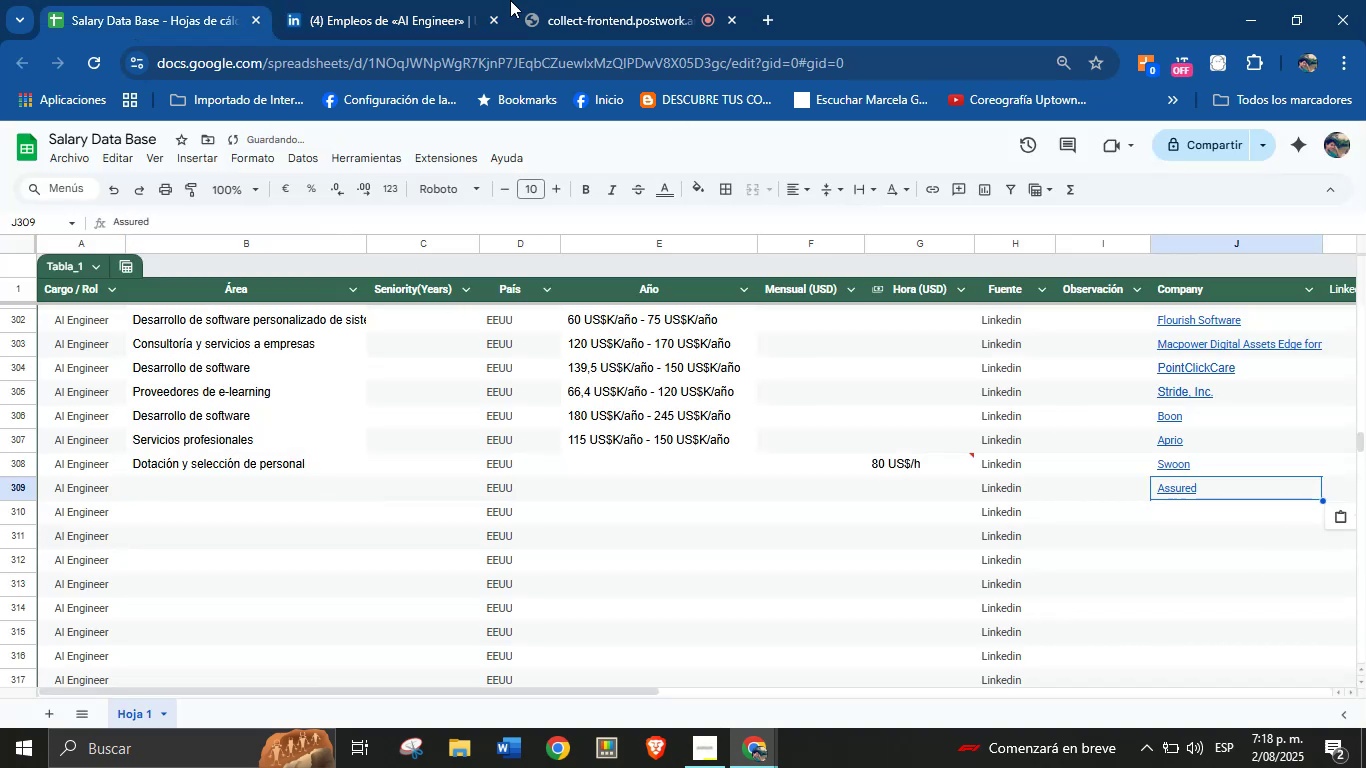 
left_click([465, 0])
 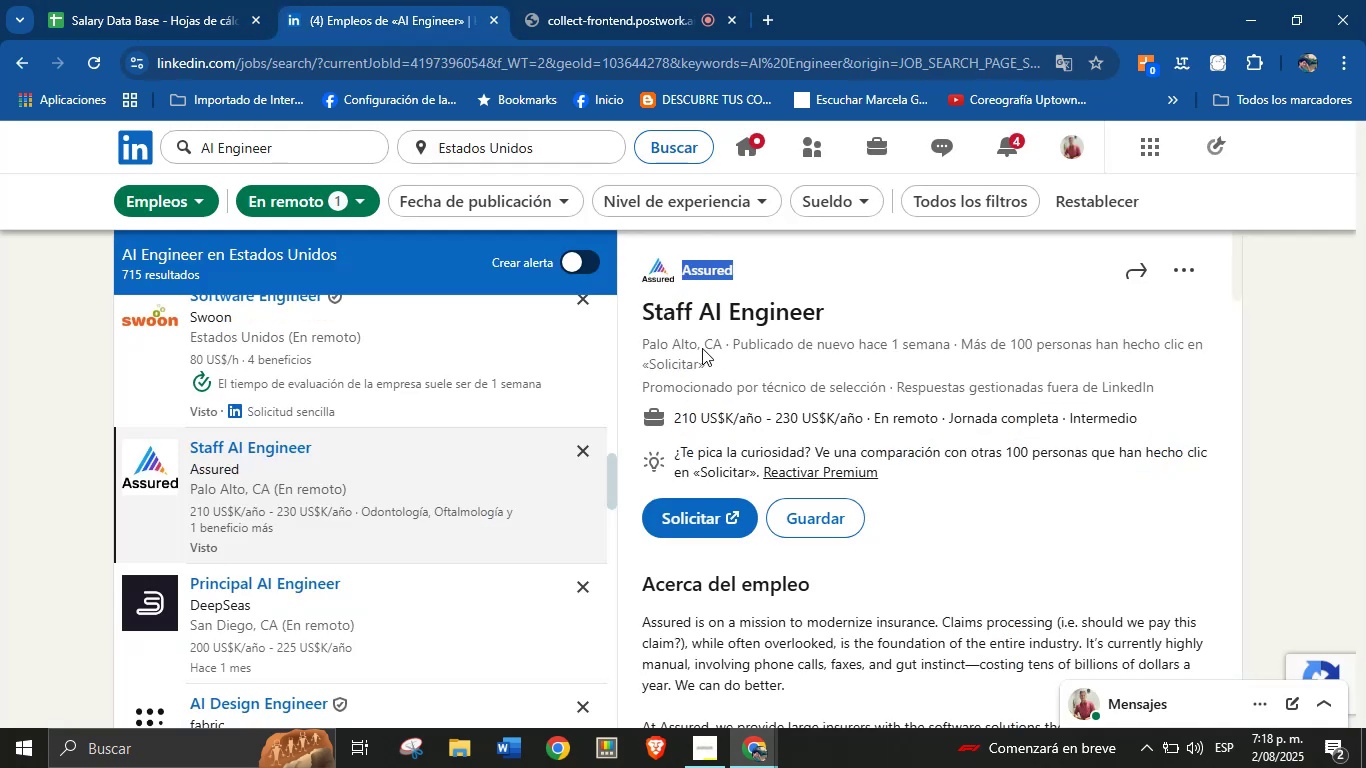 
scroll: coordinate [897, 441], scroll_direction: down, amount: 27.0
 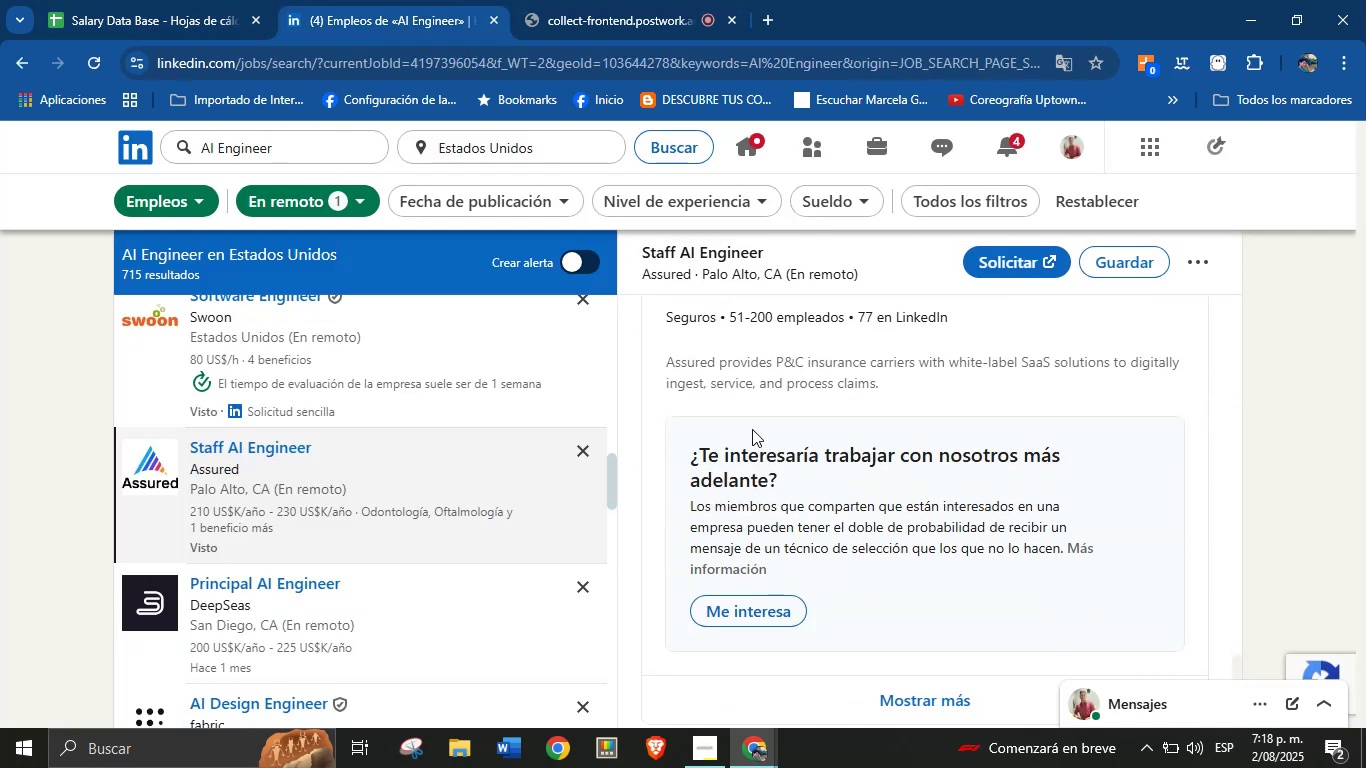 
scroll: coordinate [729, 409], scroll_direction: up, amount: 1.0
 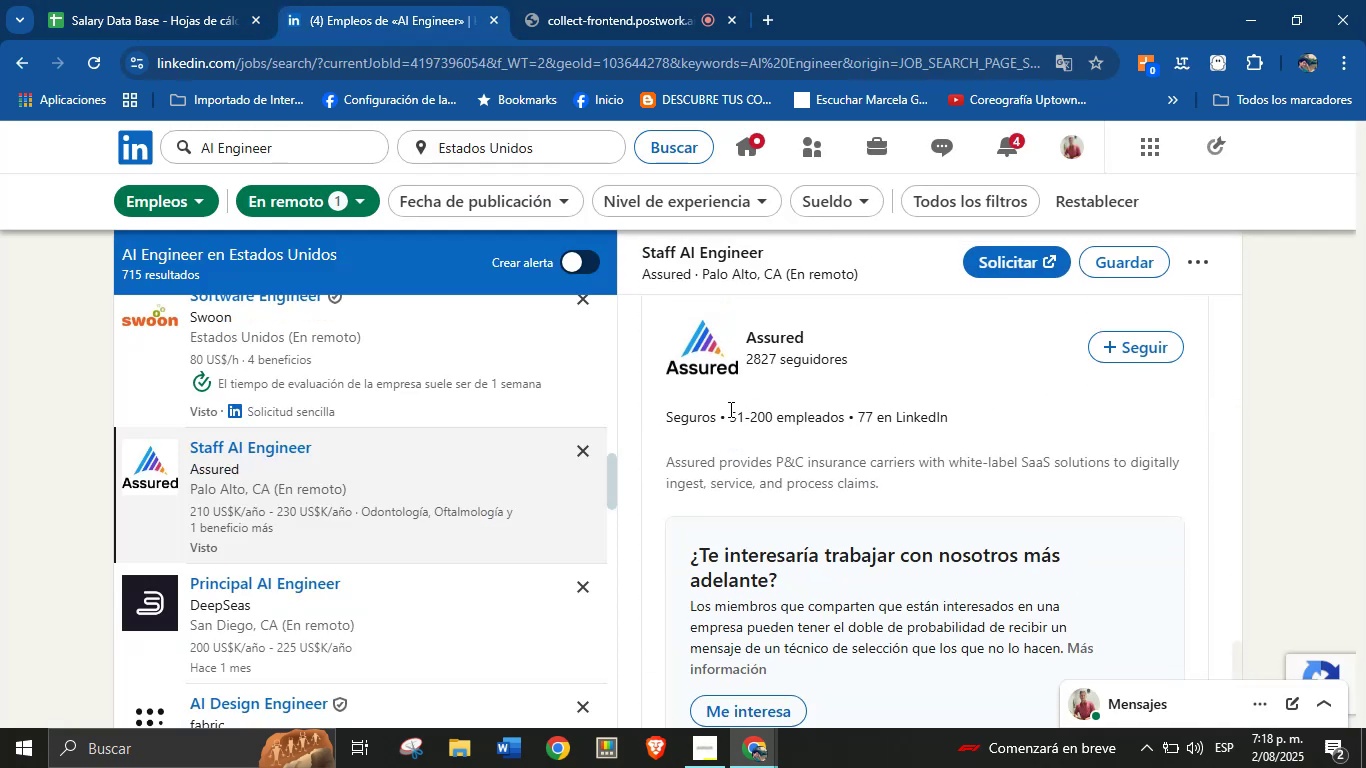 
scroll: coordinate [744, 437], scroll_direction: down, amount: 1.0
 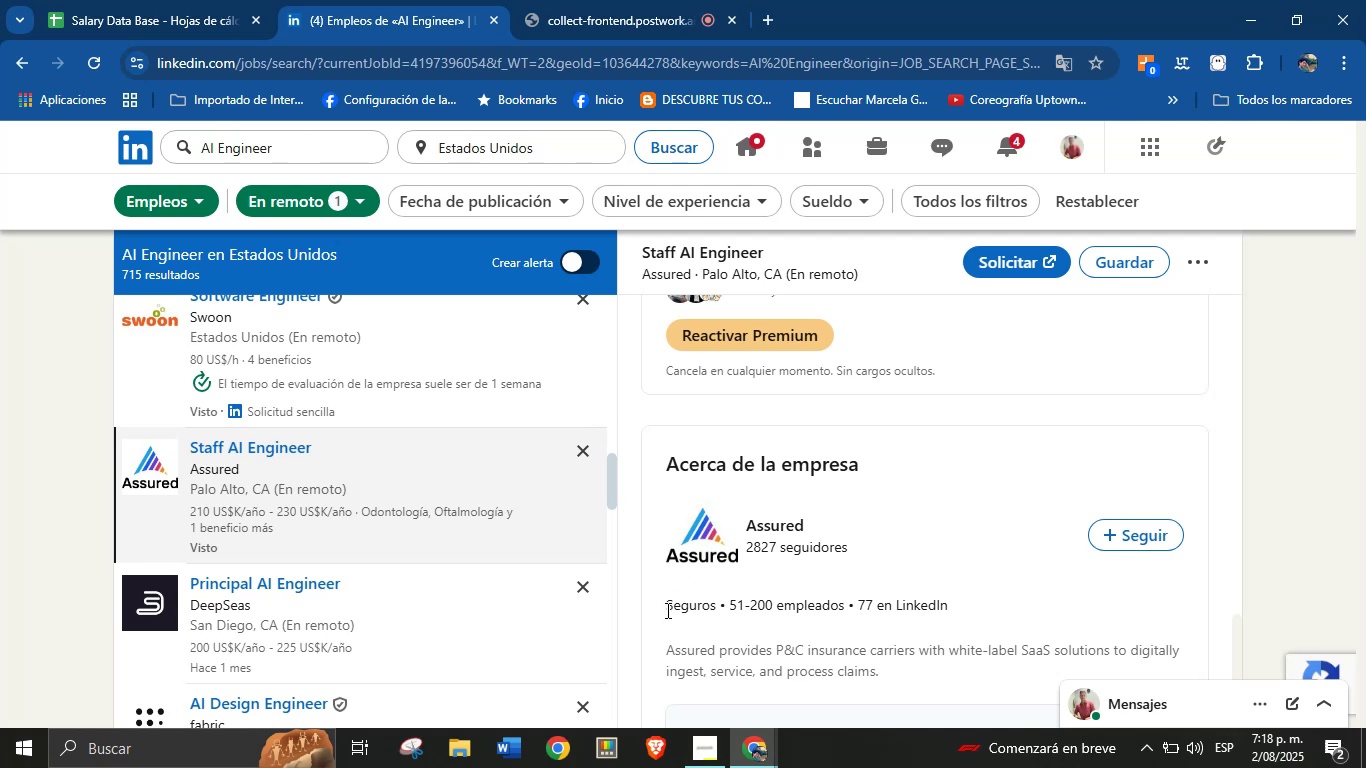 
left_click_drag(start_coordinate=[659, 602], to_coordinate=[724, 608])
 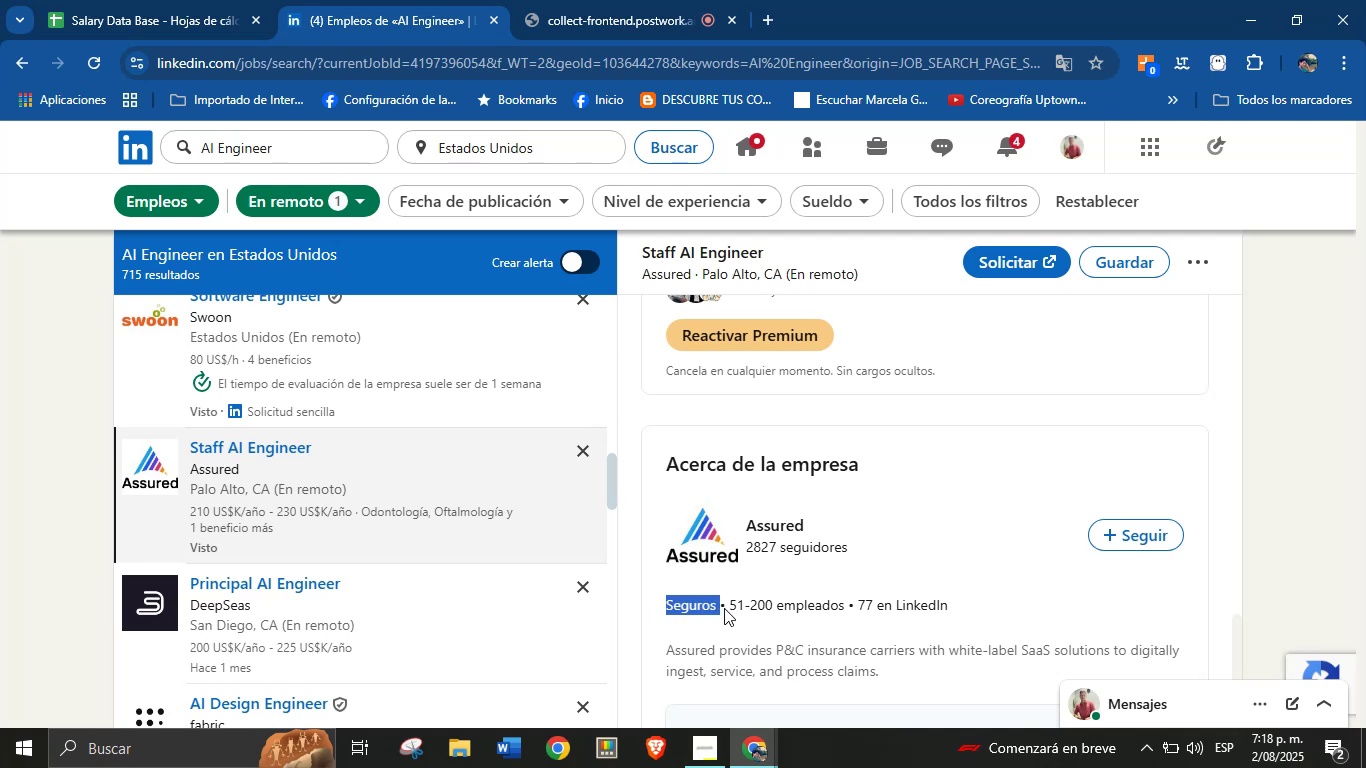 
key(Control+C)
 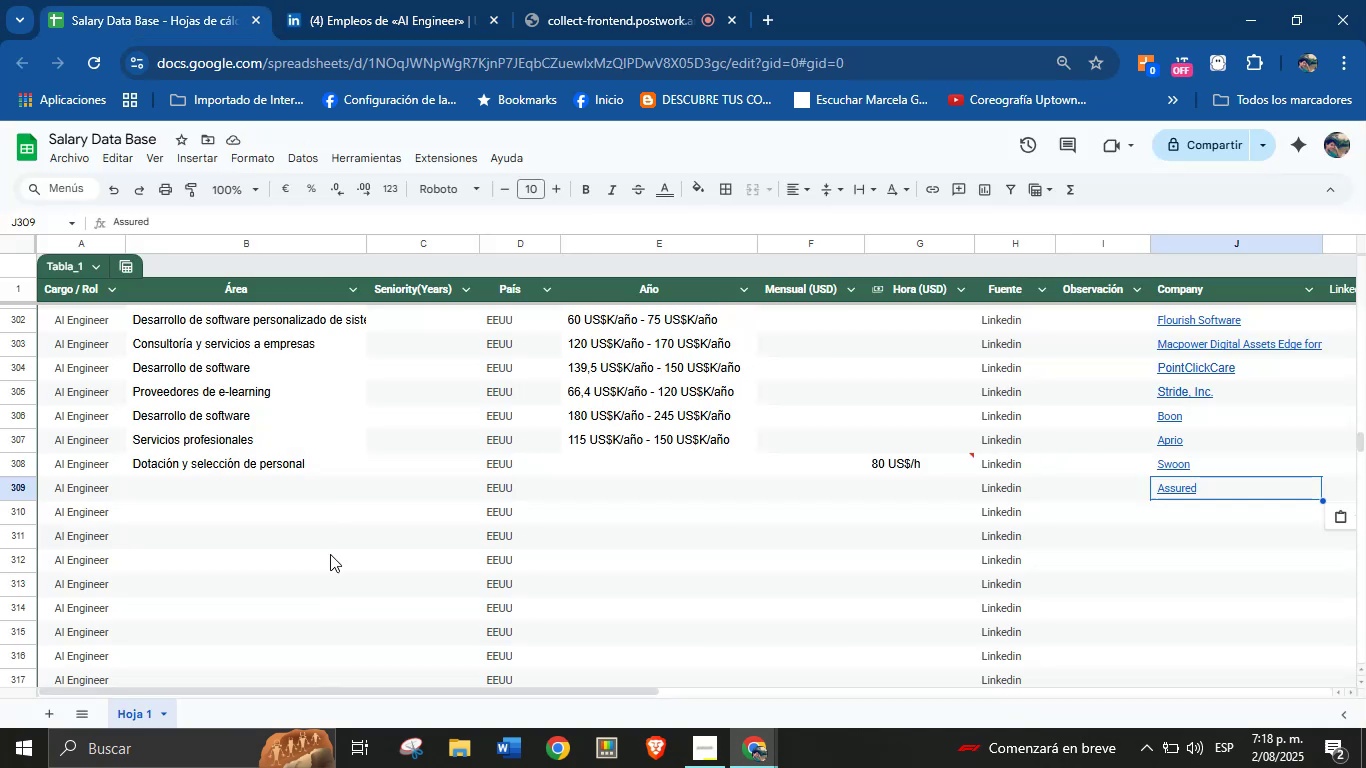 
left_click([187, 495])
 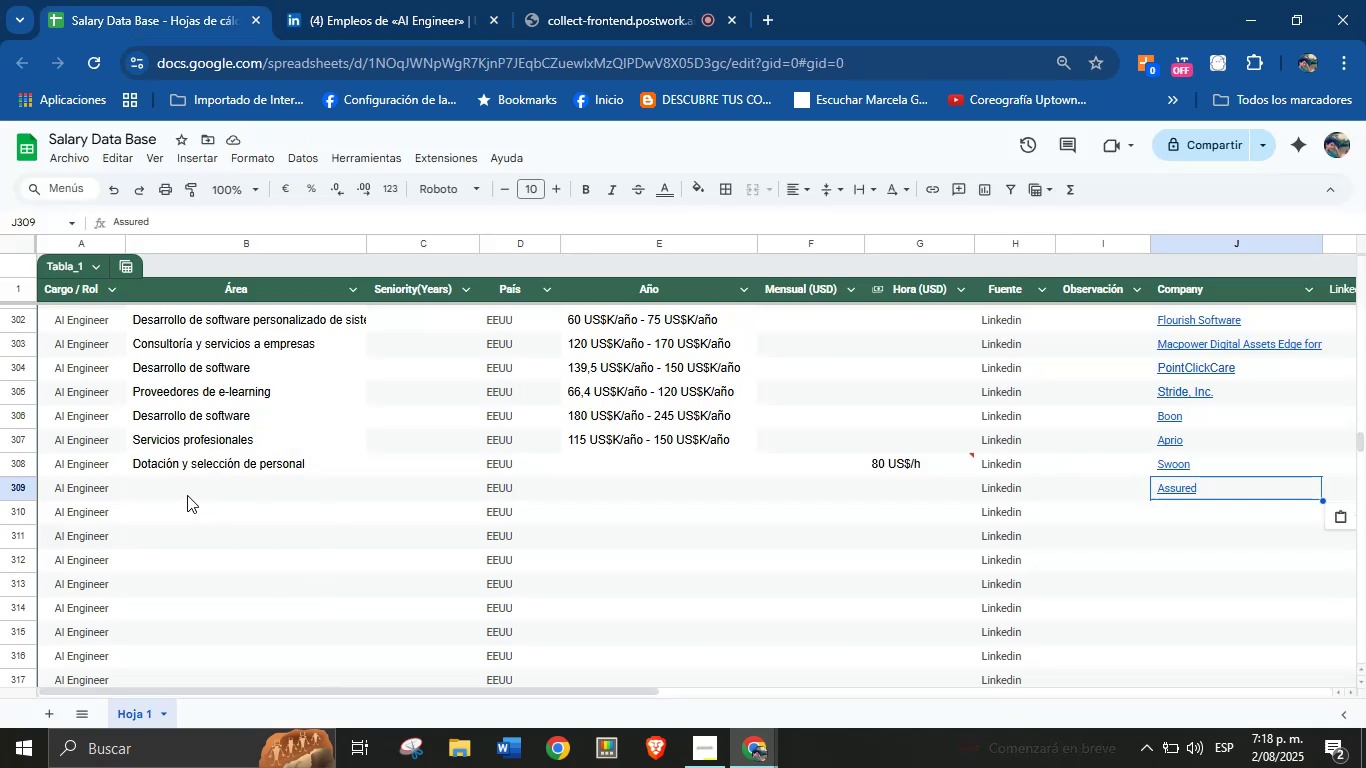 
key(Control+V)
 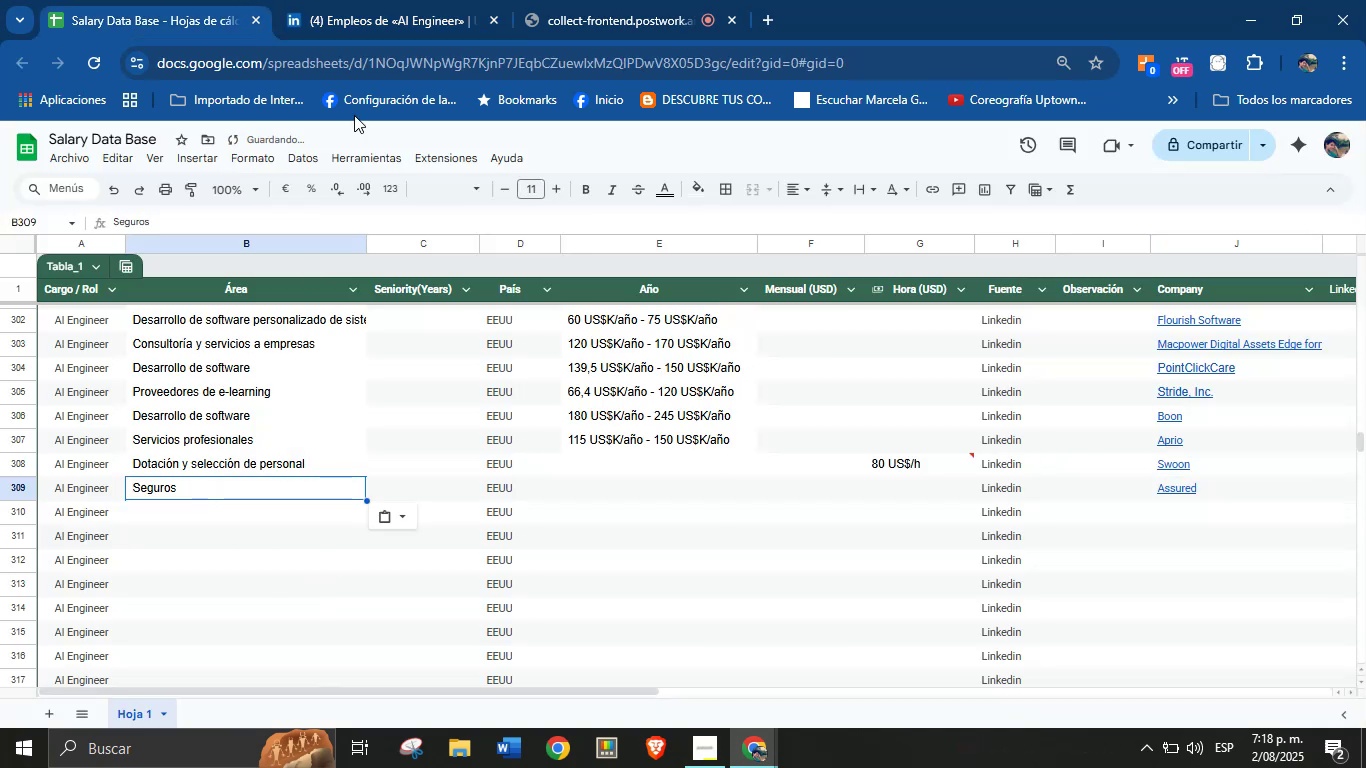 
left_click([418, 0])
 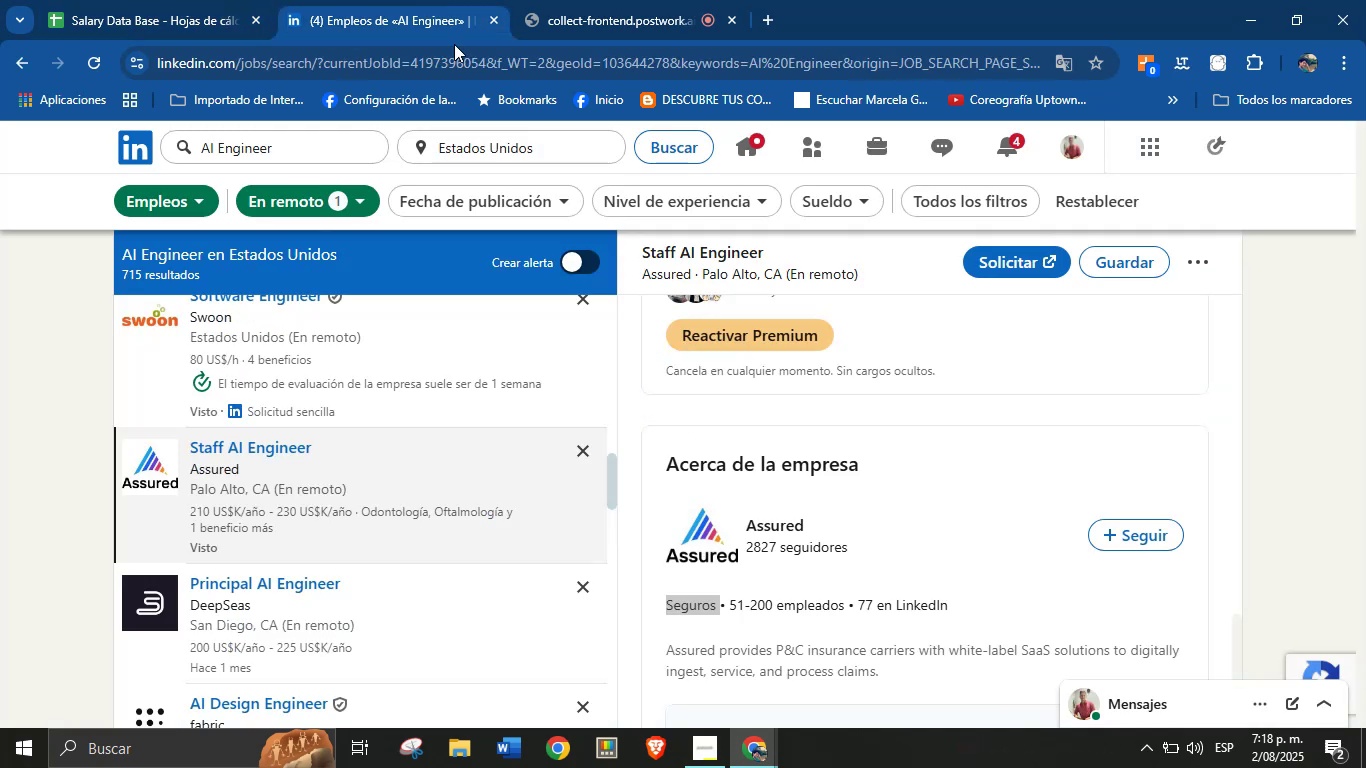 
scroll: coordinate [831, 422], scroll_direction: up, amount: 28.0
 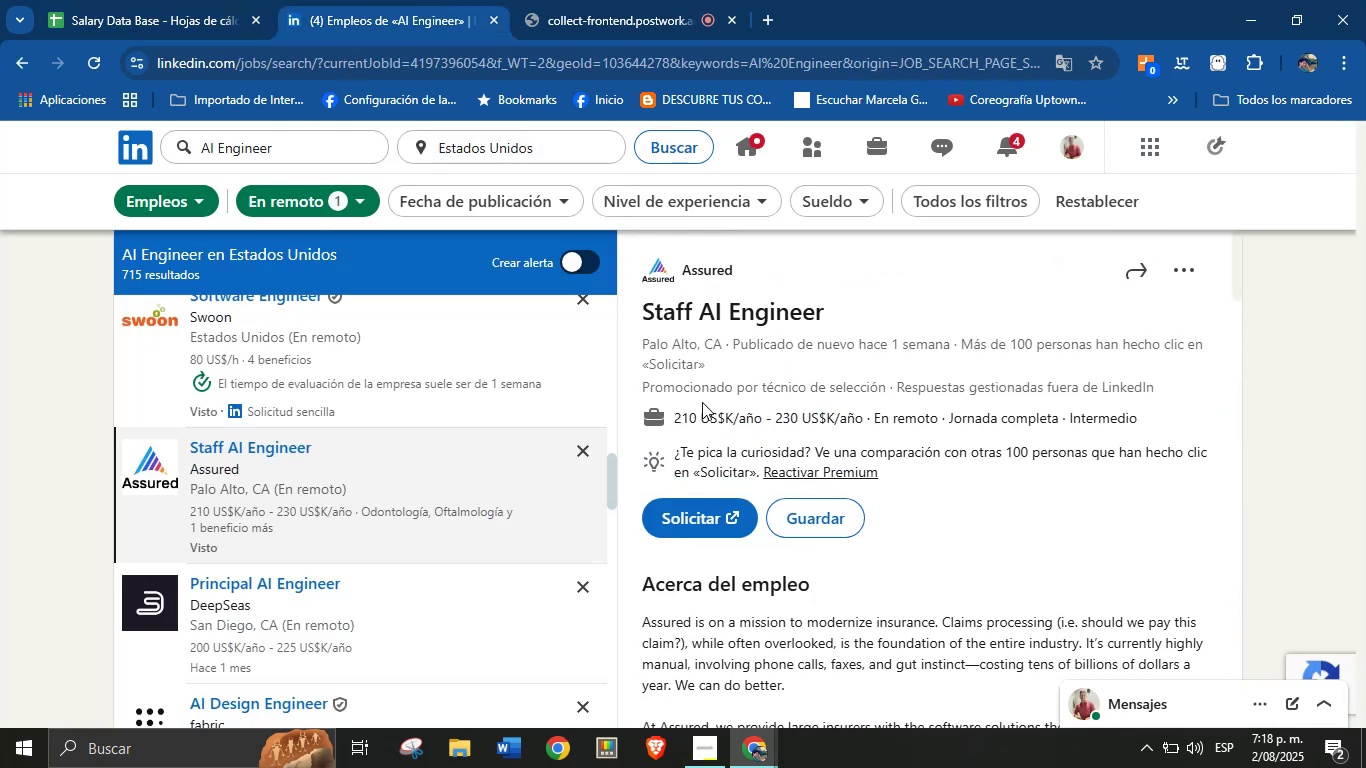 
left_click_drag(start_coordinate=[674, 414], to_coordinate=[861, 427])
 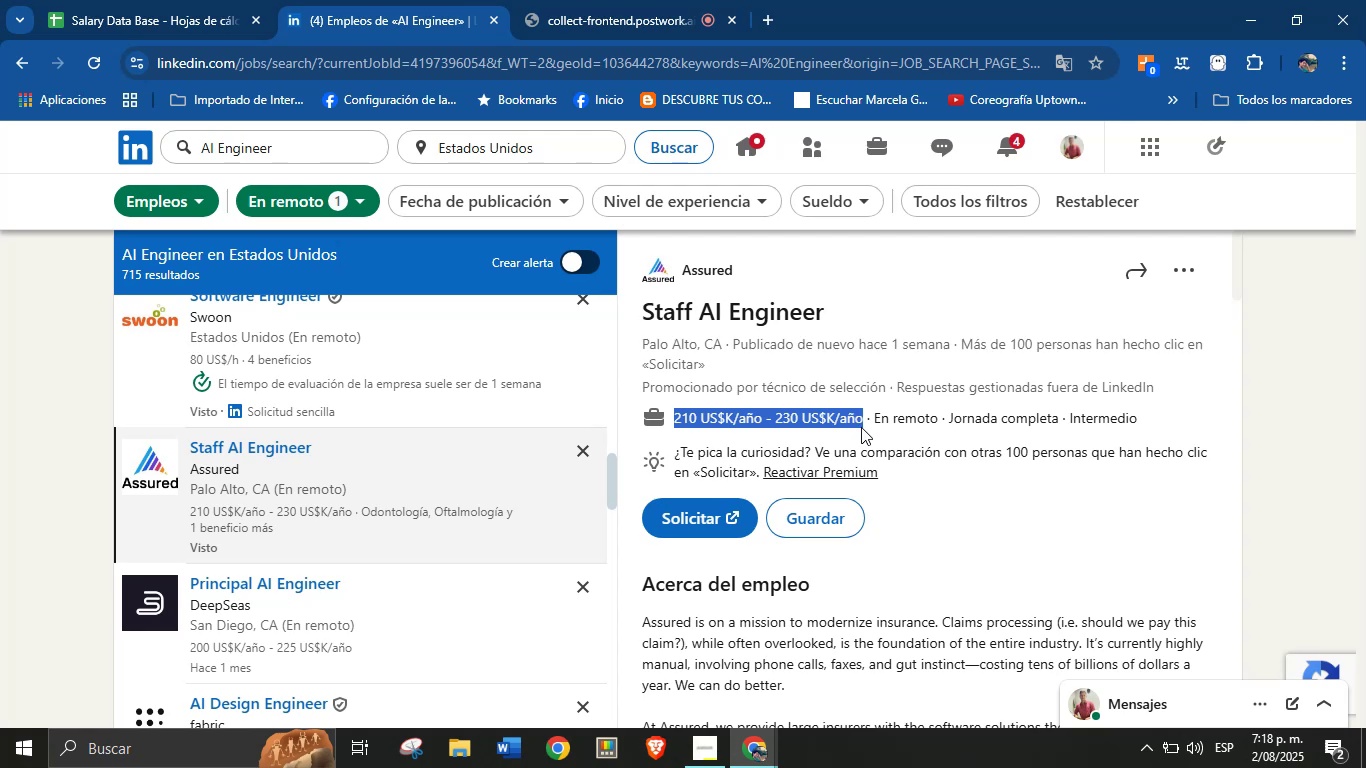 
key(Control+C)
 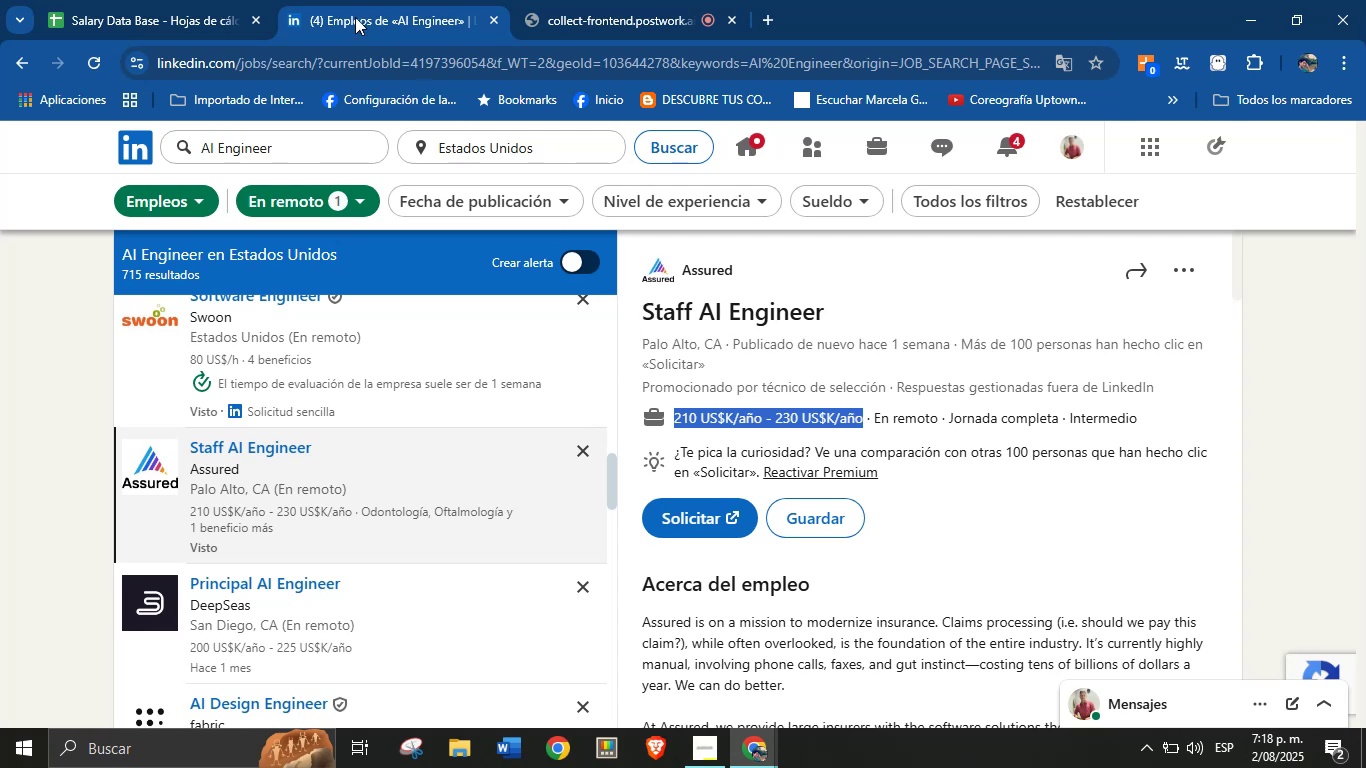 
left_click([210, 0])
 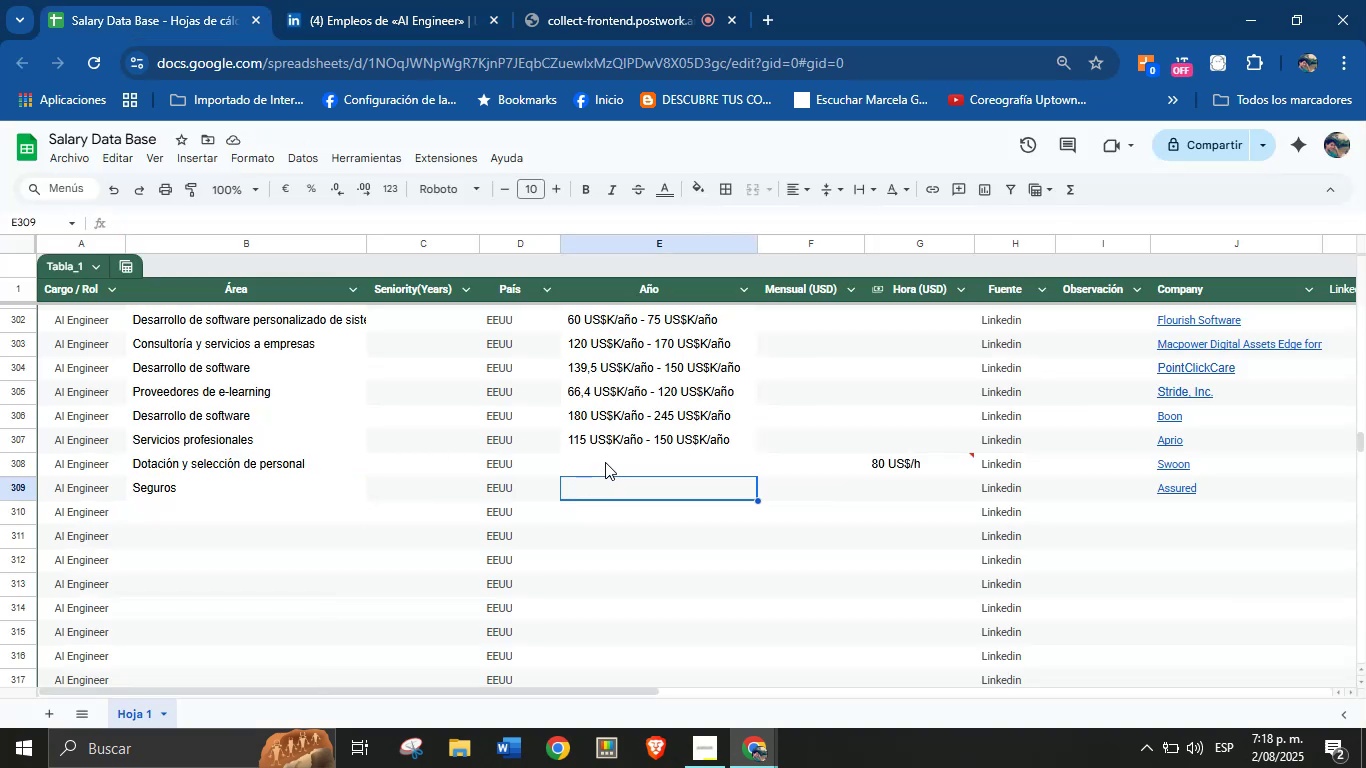 
left_click([626, 471])
 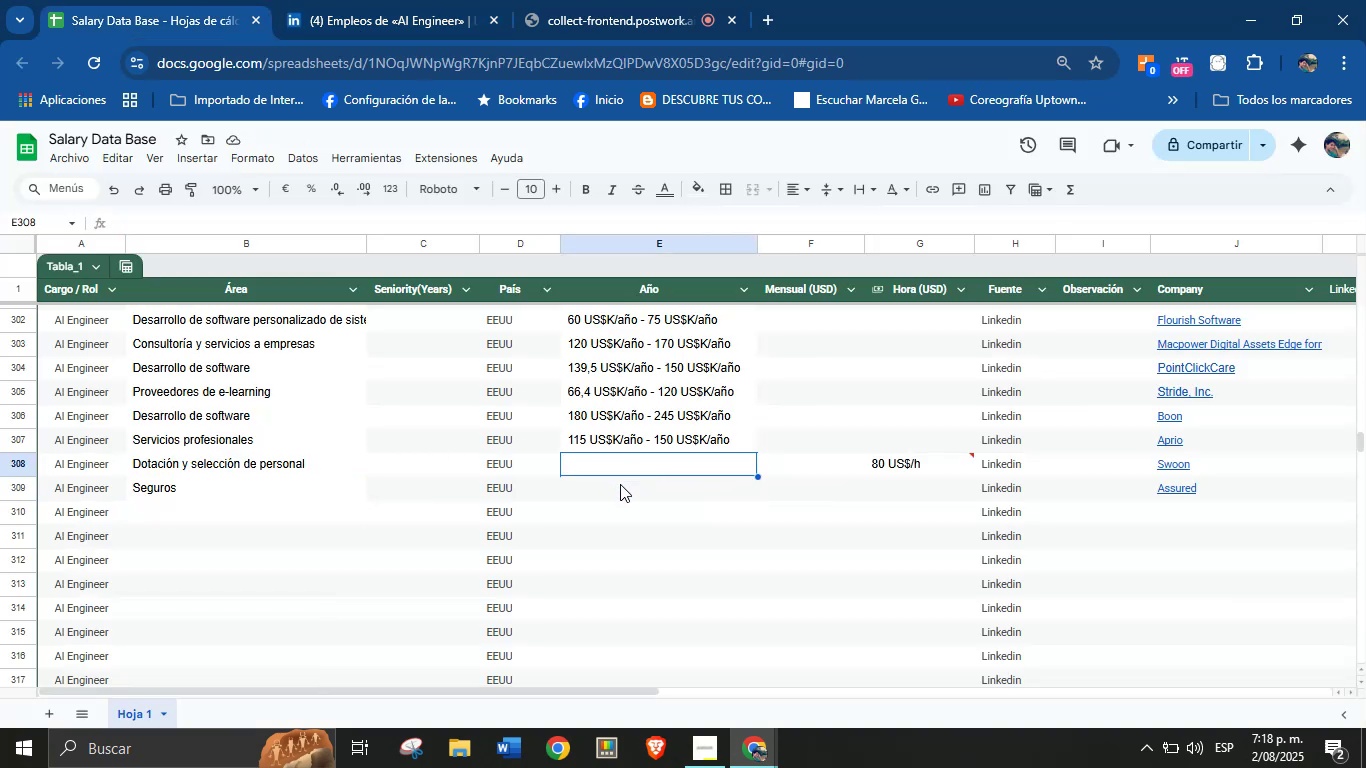 
left_click([620, 484])
 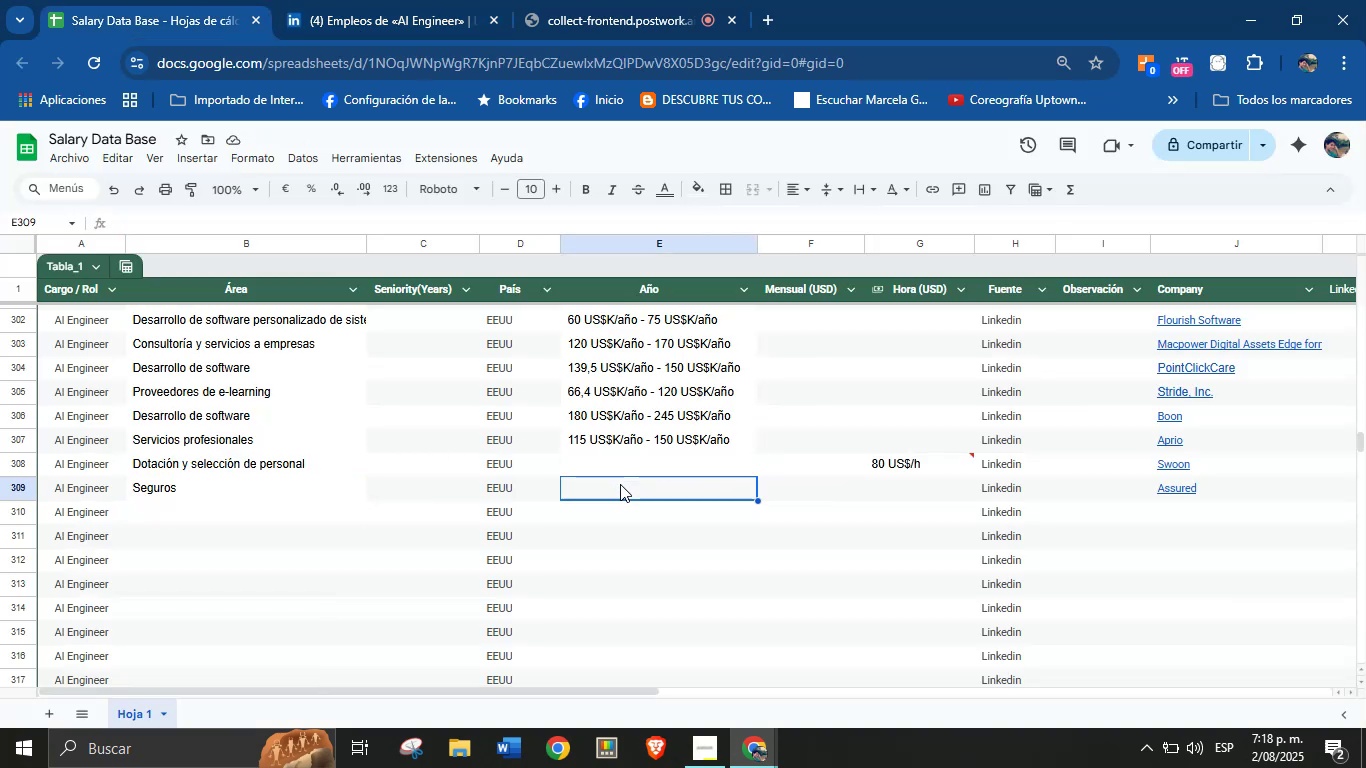 
key(Control+V)
 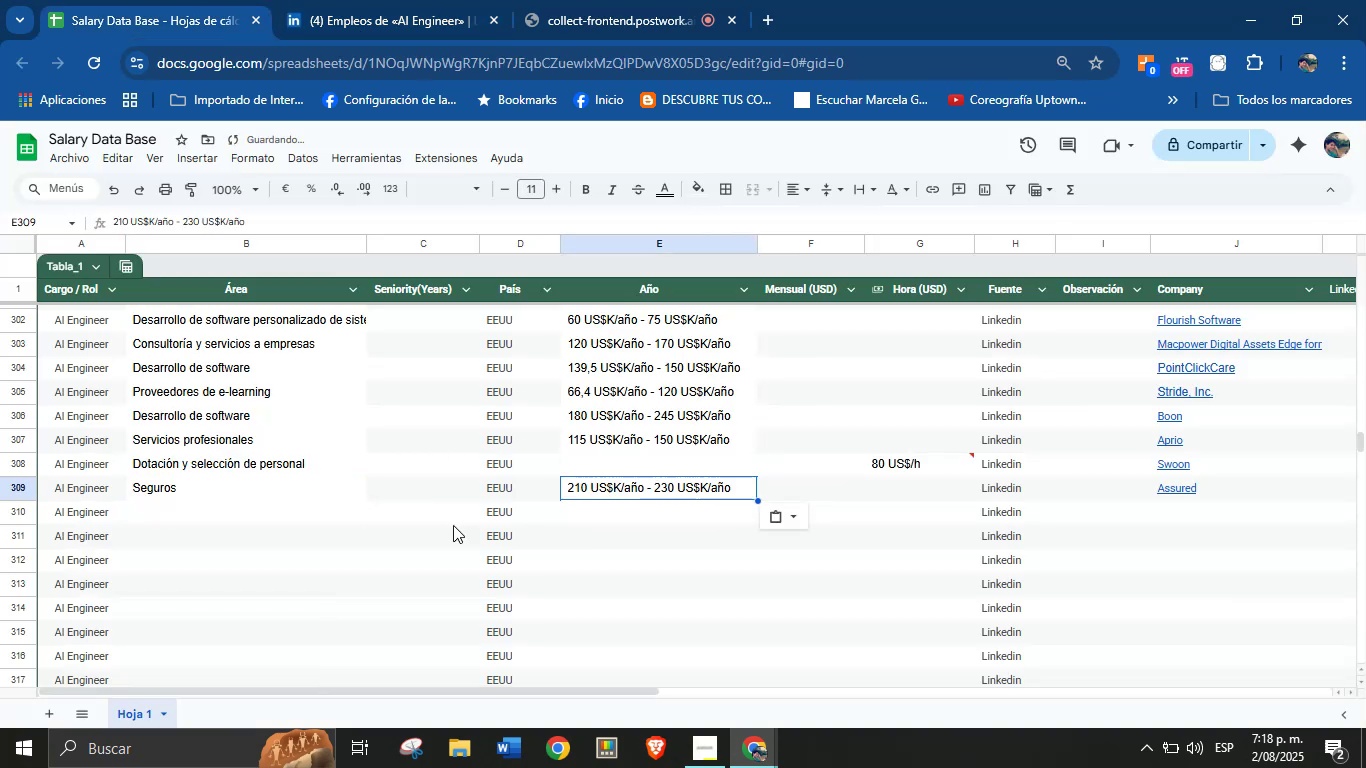 
left_click([238, 519])
 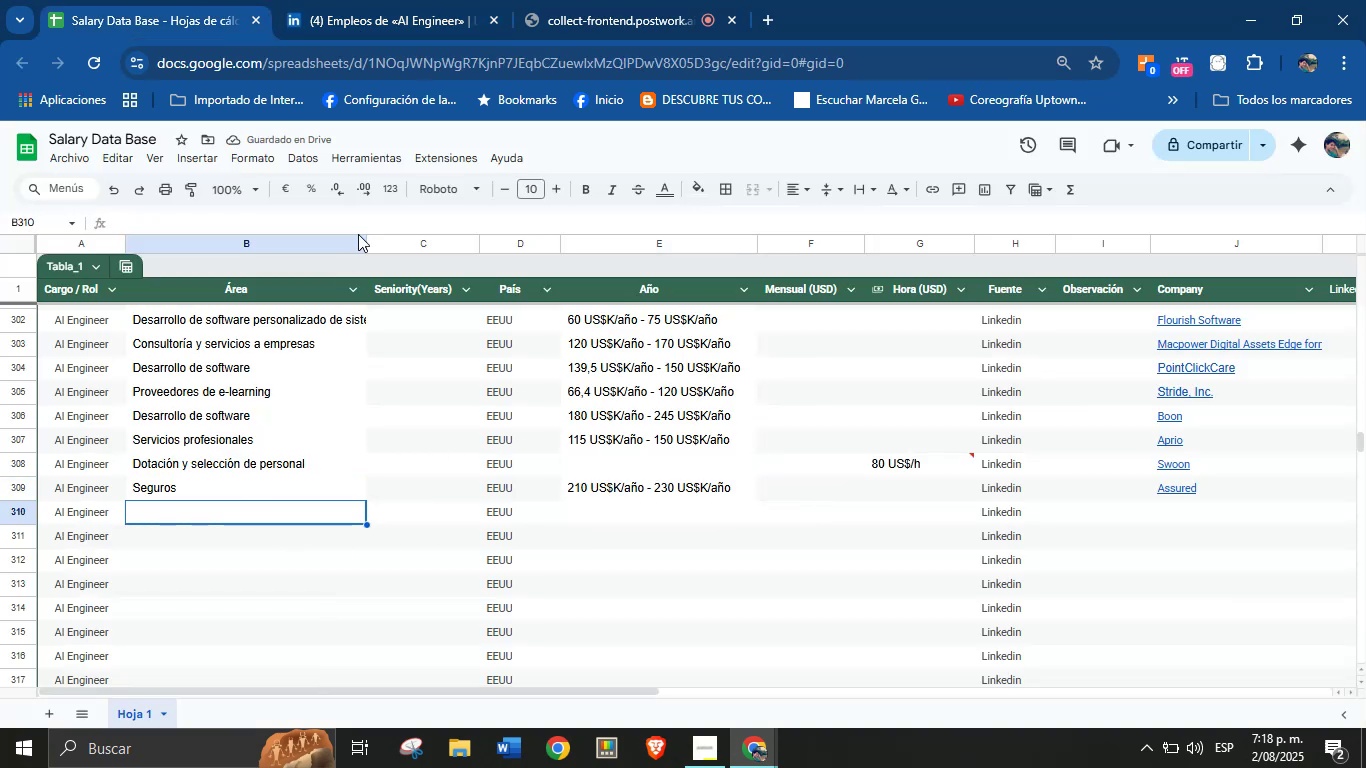 
left_click([425, 0])
 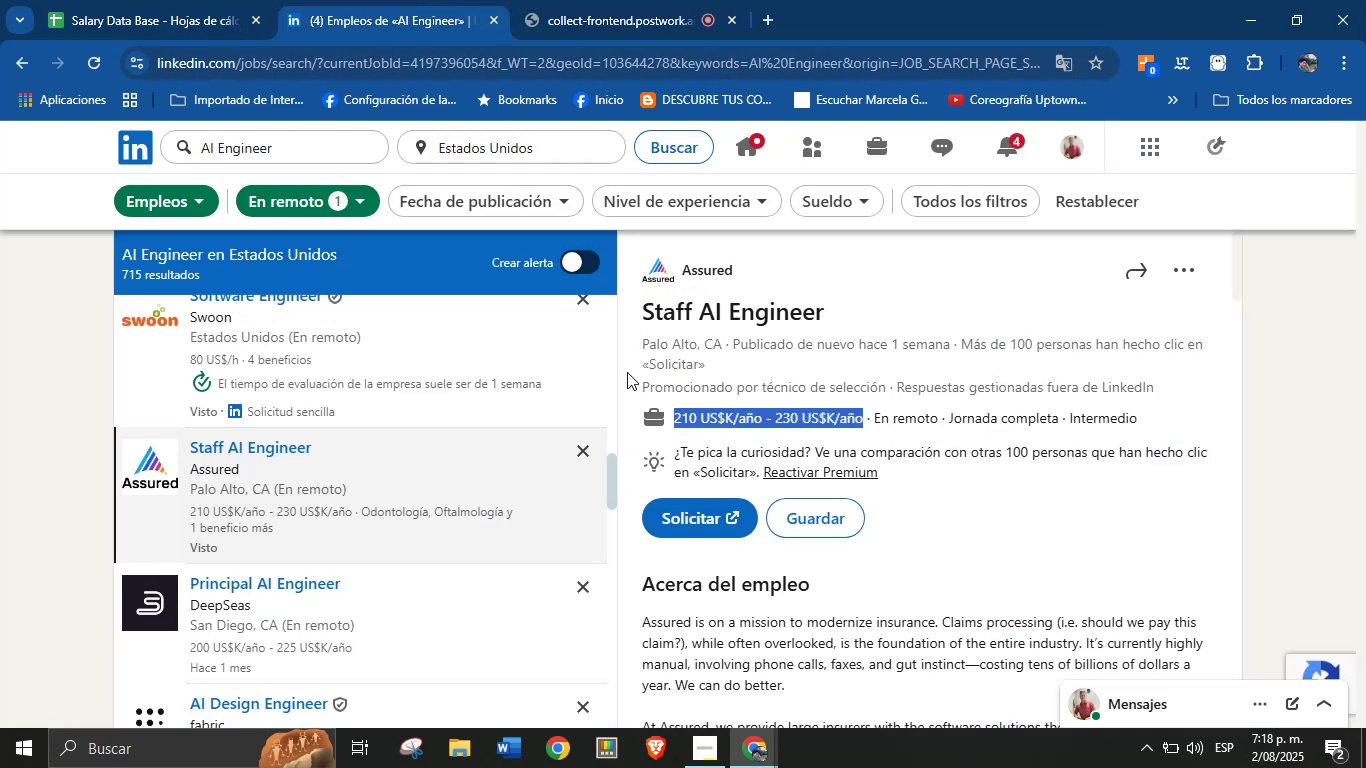 
scroll: coordinate [369, 479], scroll_direction: down, amount: 2.0
 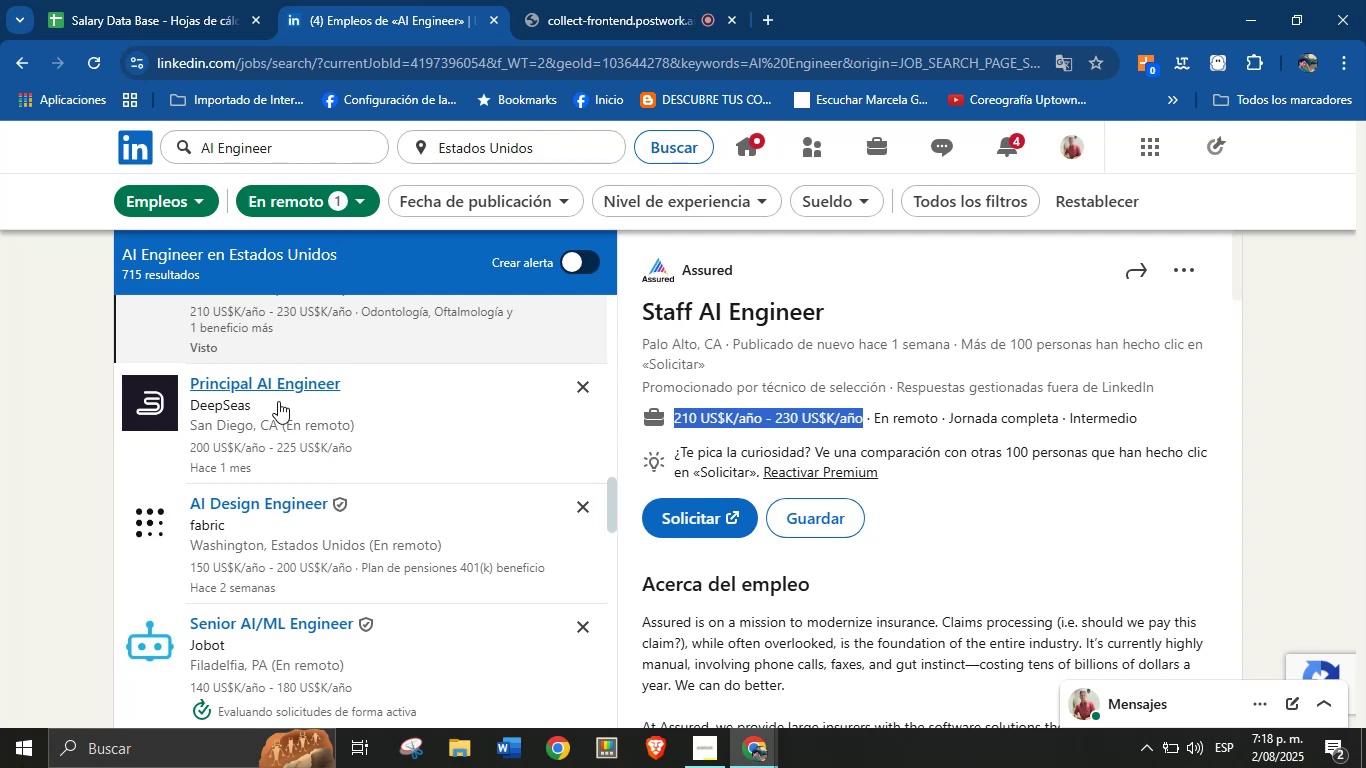 
left_click([278, 398])
 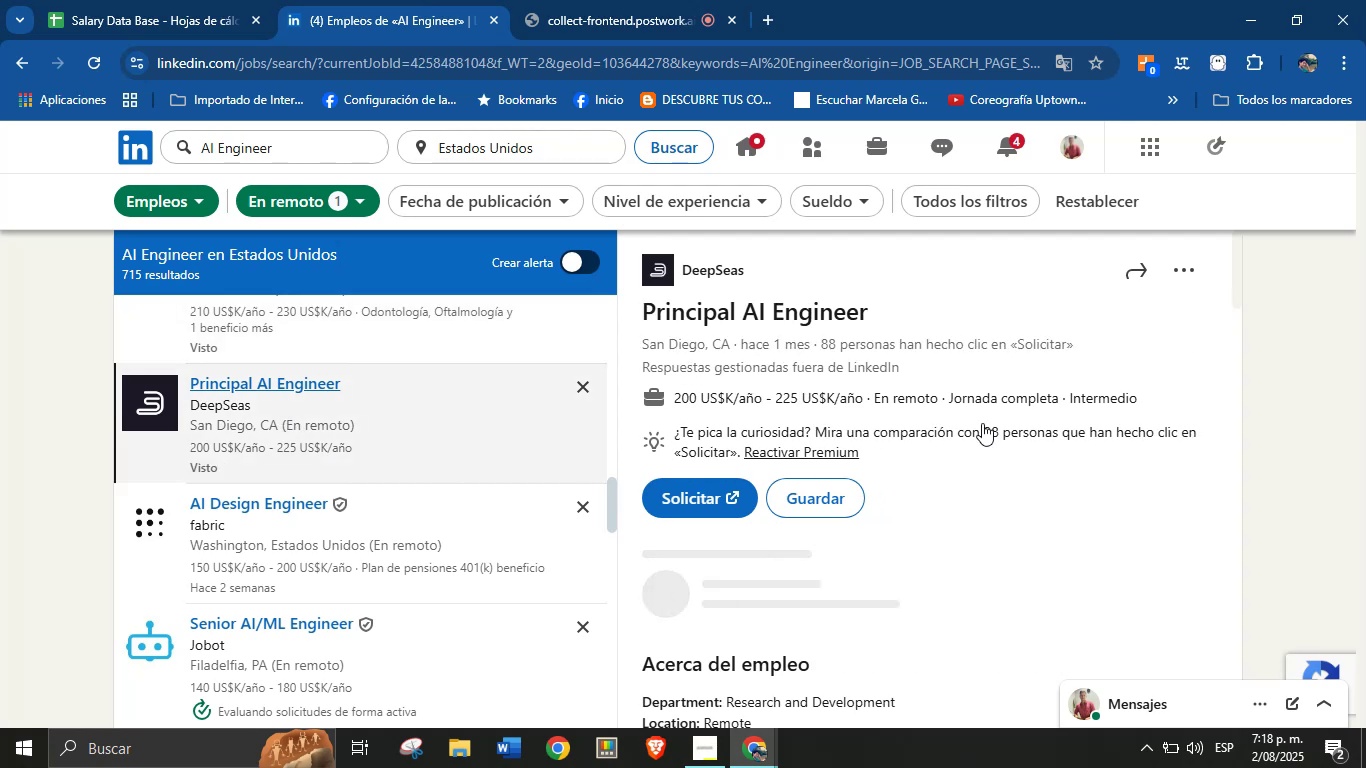 
left_click_drag(start_coordinate=[755, 271], to_coordinate=[679, 267])
 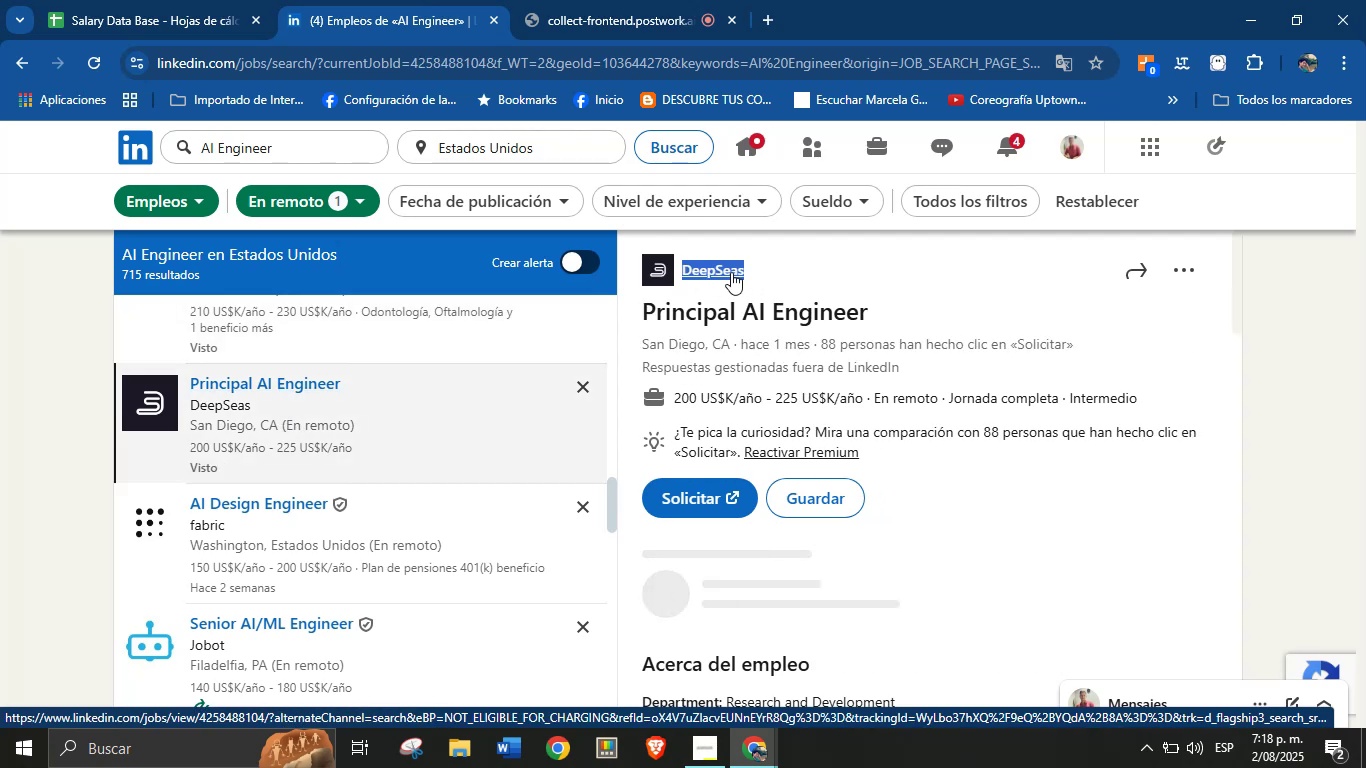 
left_click([790, 270])
 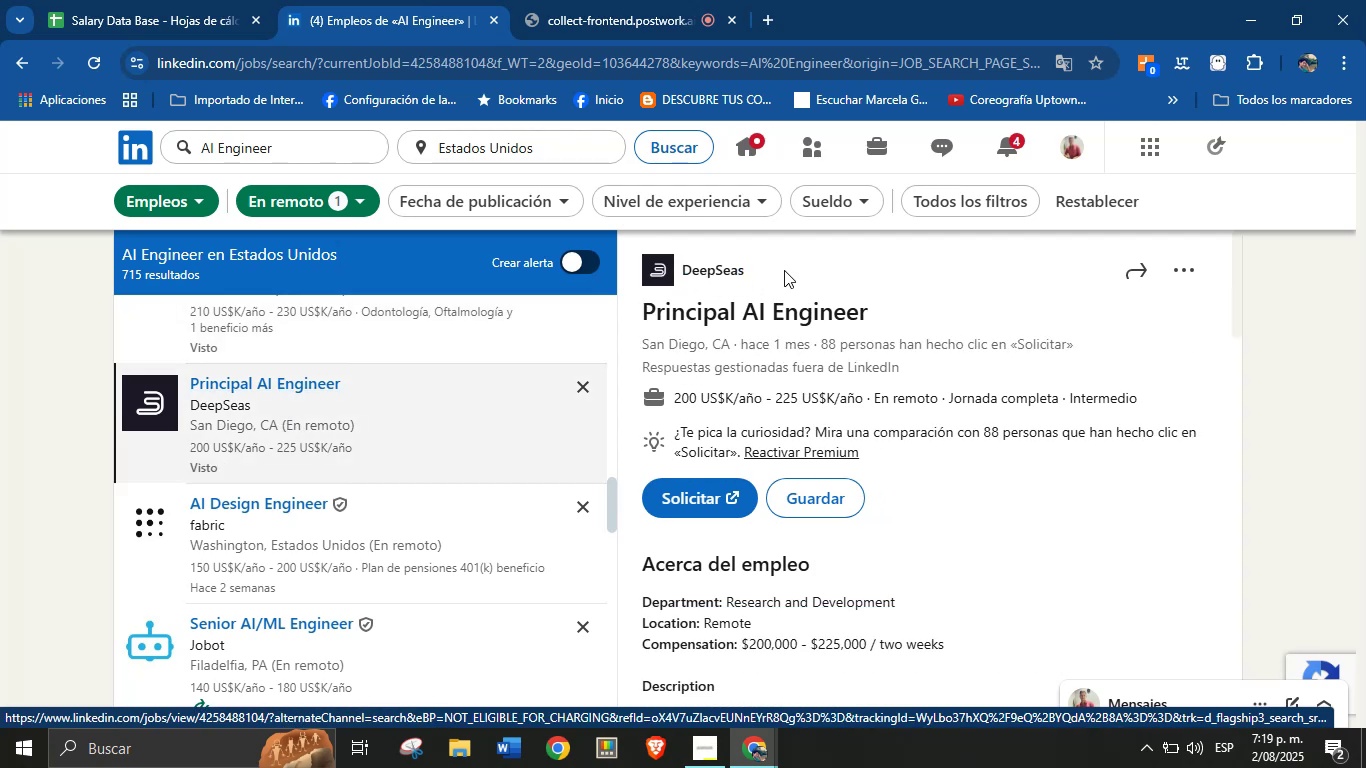 
left_click_drag(start_coordinate=[765, 271], to_coordinate=[686, 272])
 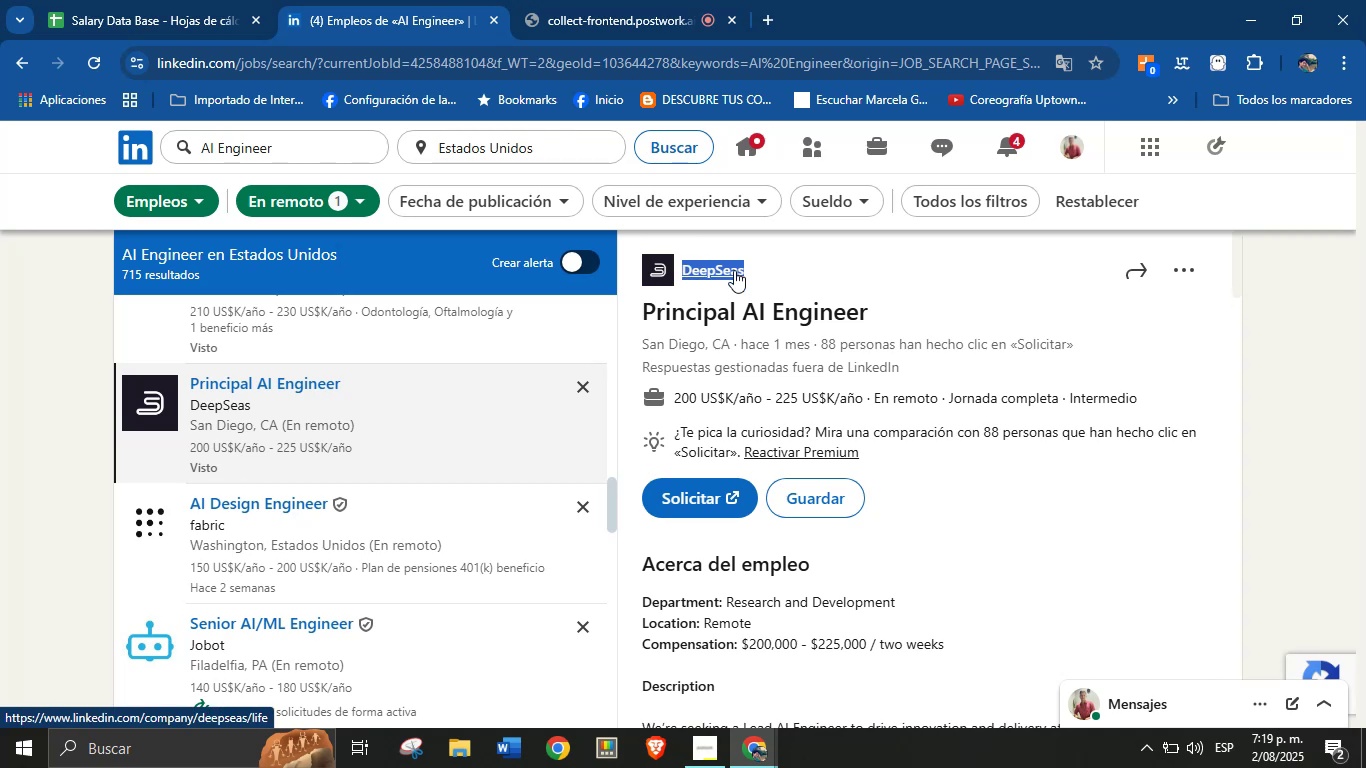 
left_click([796, 270])
 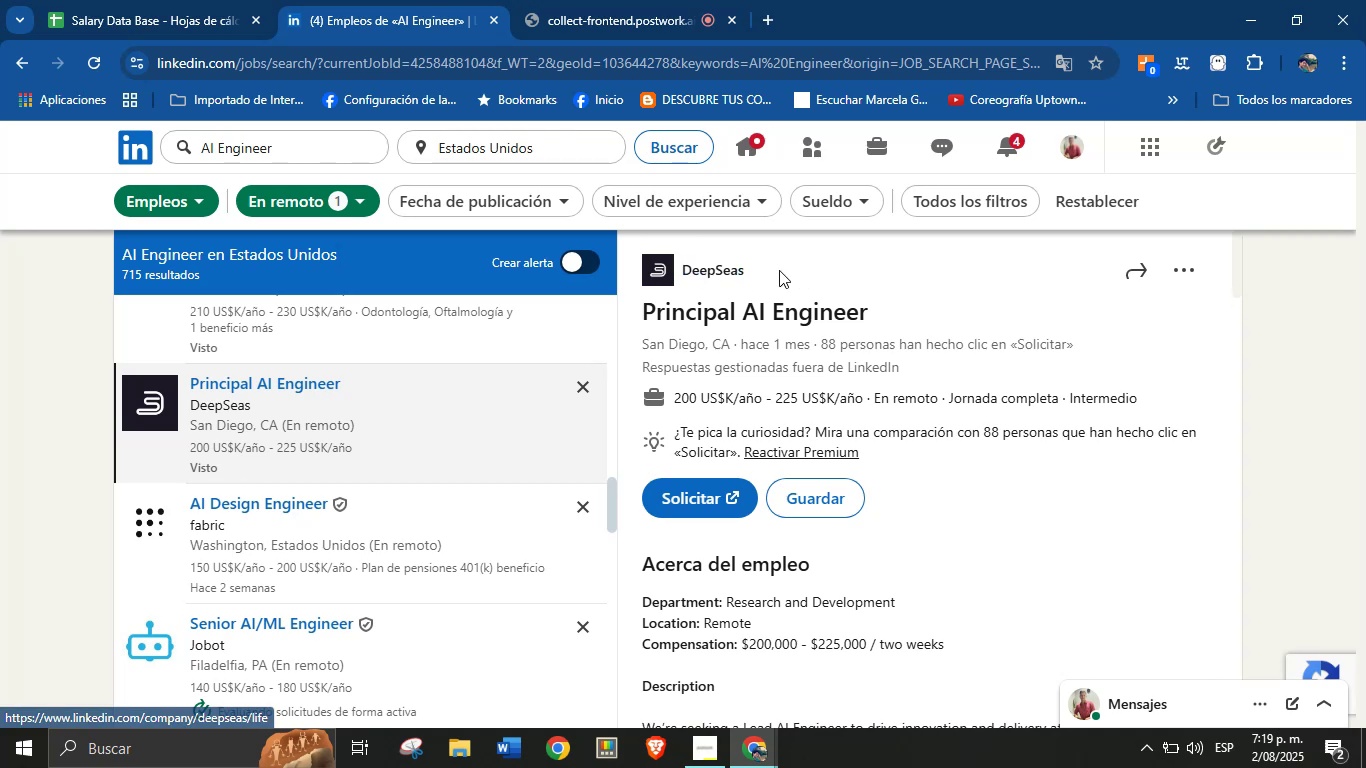 
left_click_drag(start_coordinate=[764, 270], to_coordinate=[683, 271])
 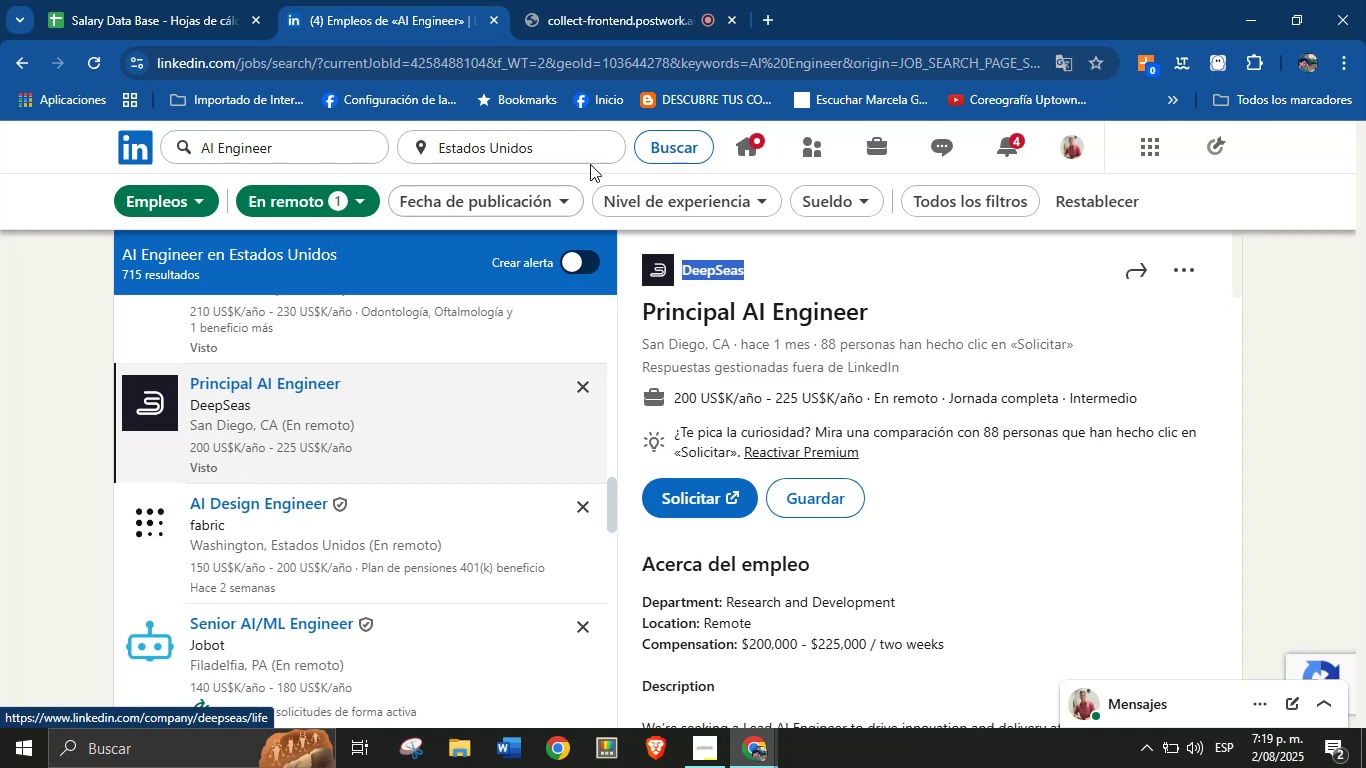 
key(Control+C)
 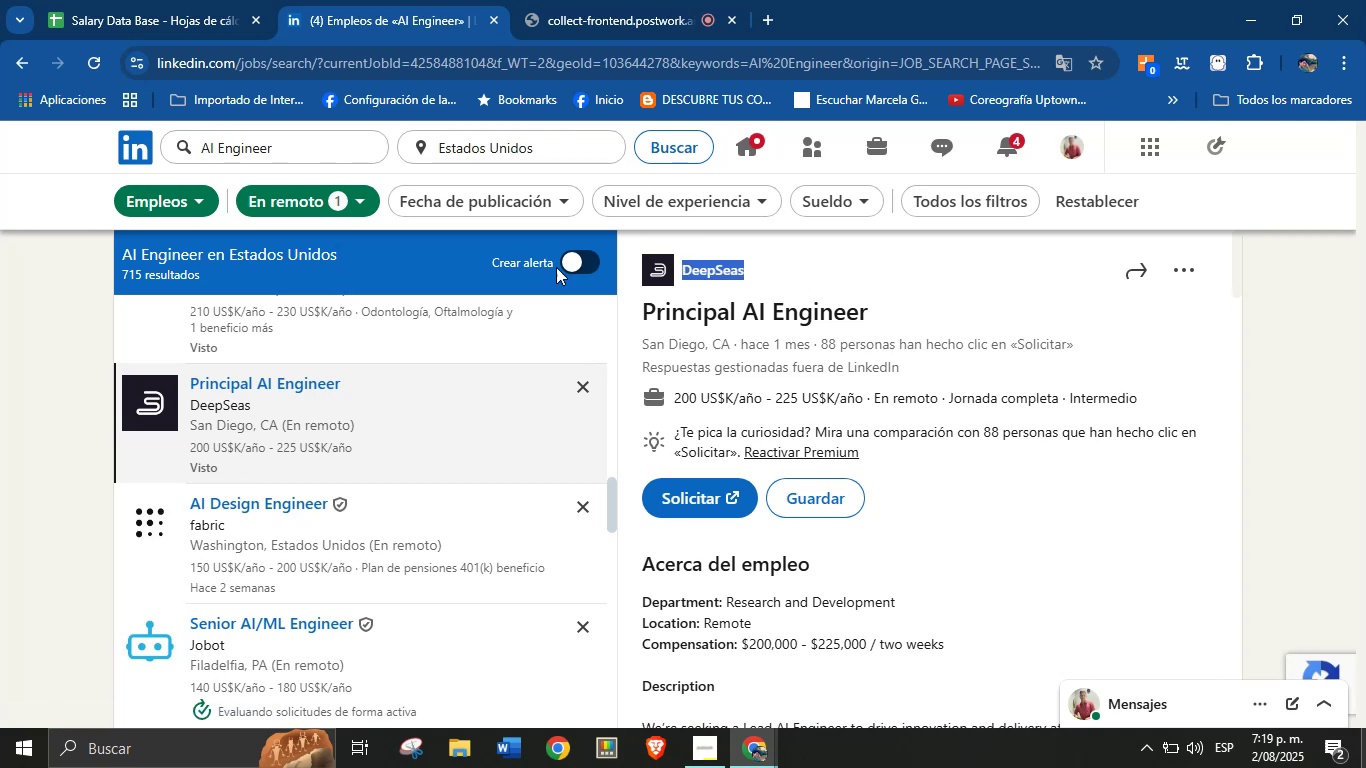 
left_click([195, 0])
 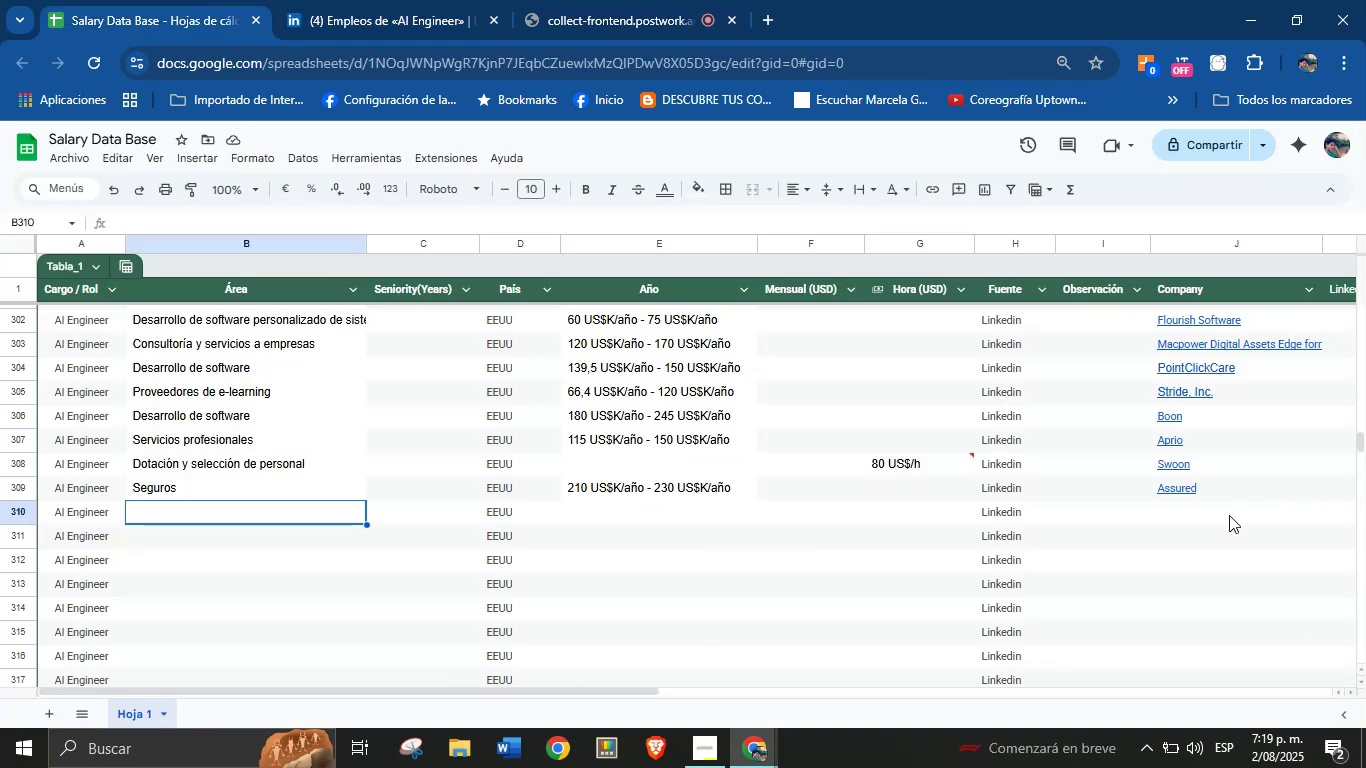 
left_click([1172, 513])
 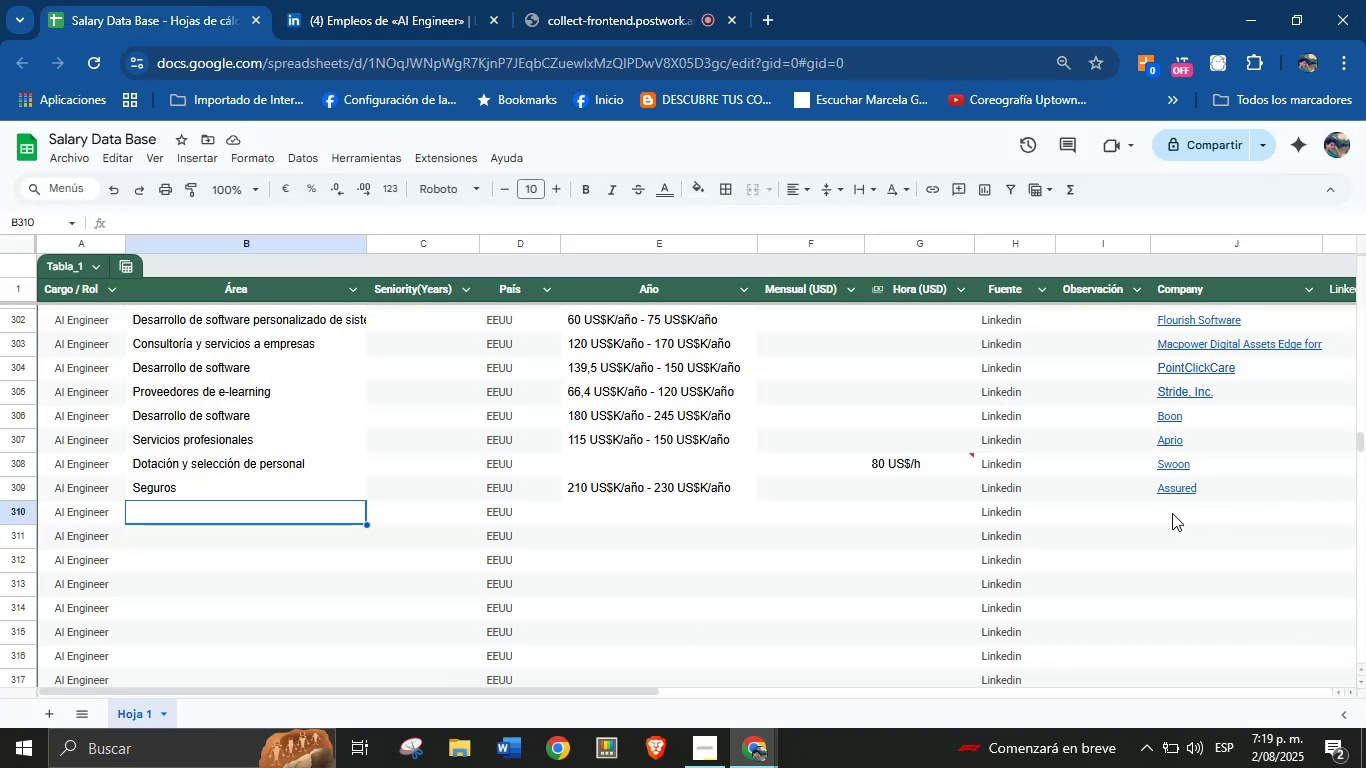 
key(Control+V)
 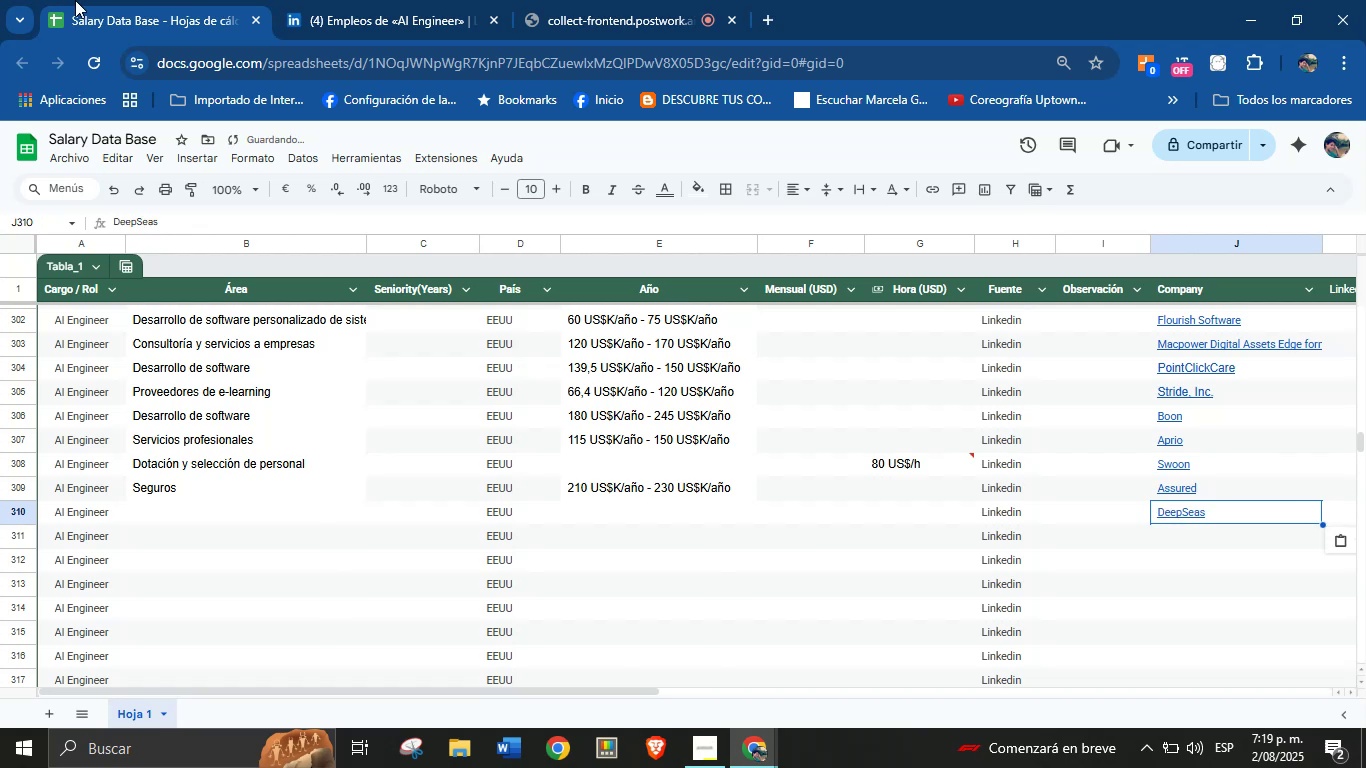 
left_click([382, 0])
 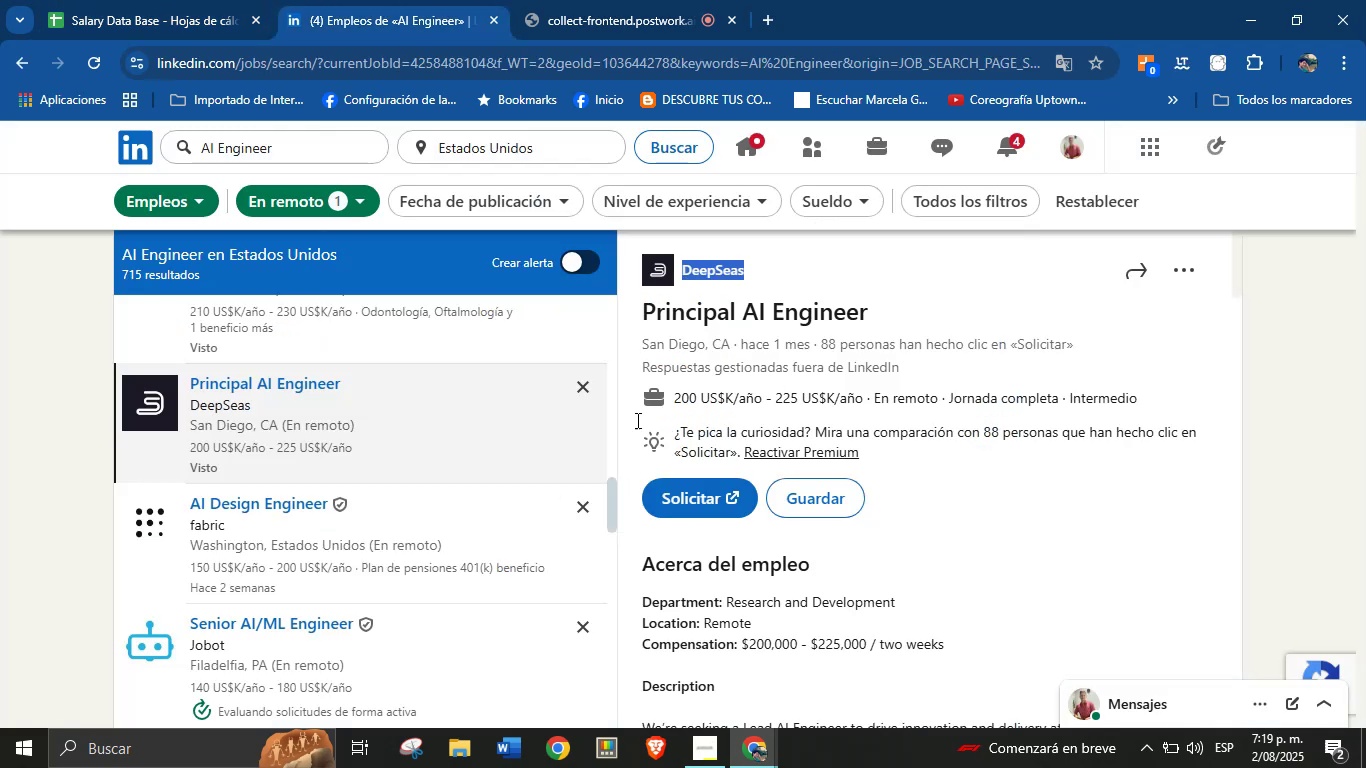 
scroll: coordinate [841, 457], scroll_direction: down, amount: 28.0
 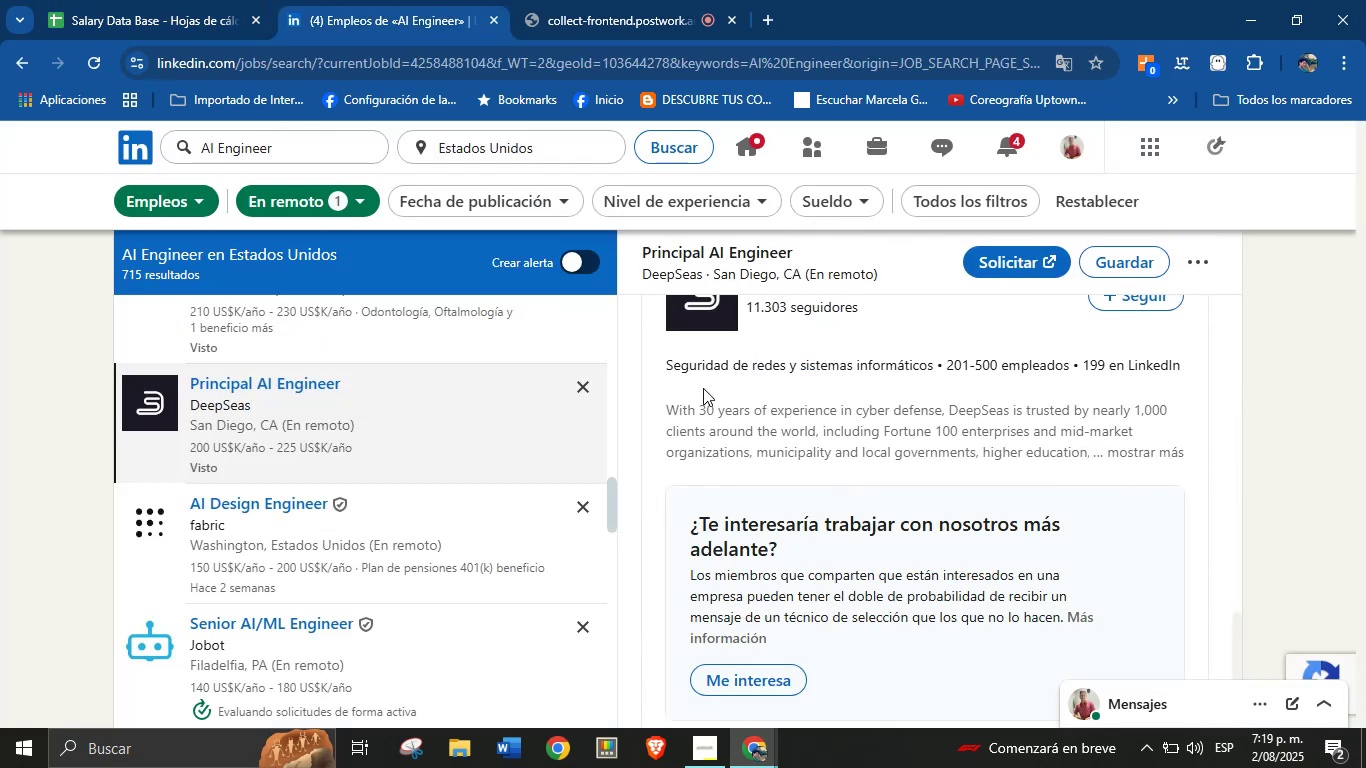 
left_click_drag(start_coordinate=[657, 363], to_coordinate=[933, 370])
 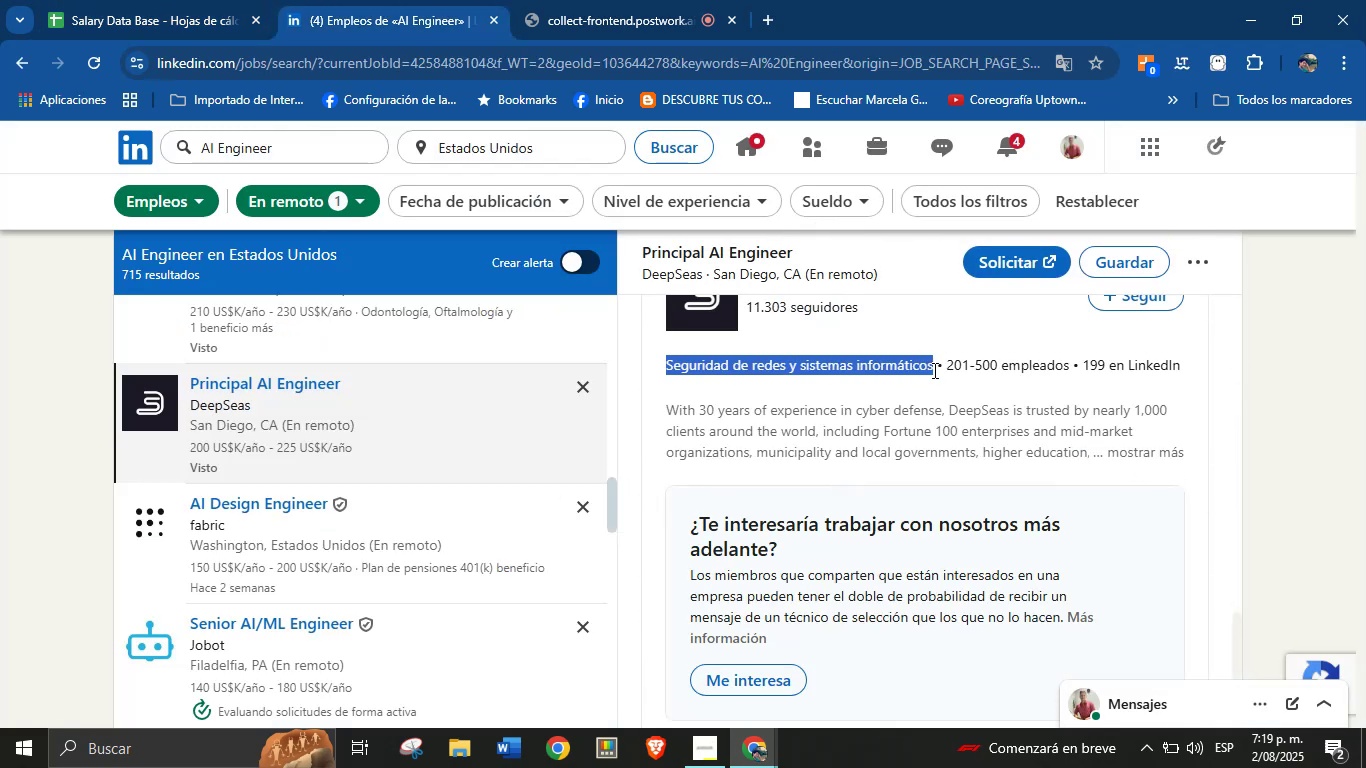 
key(Control+C)
 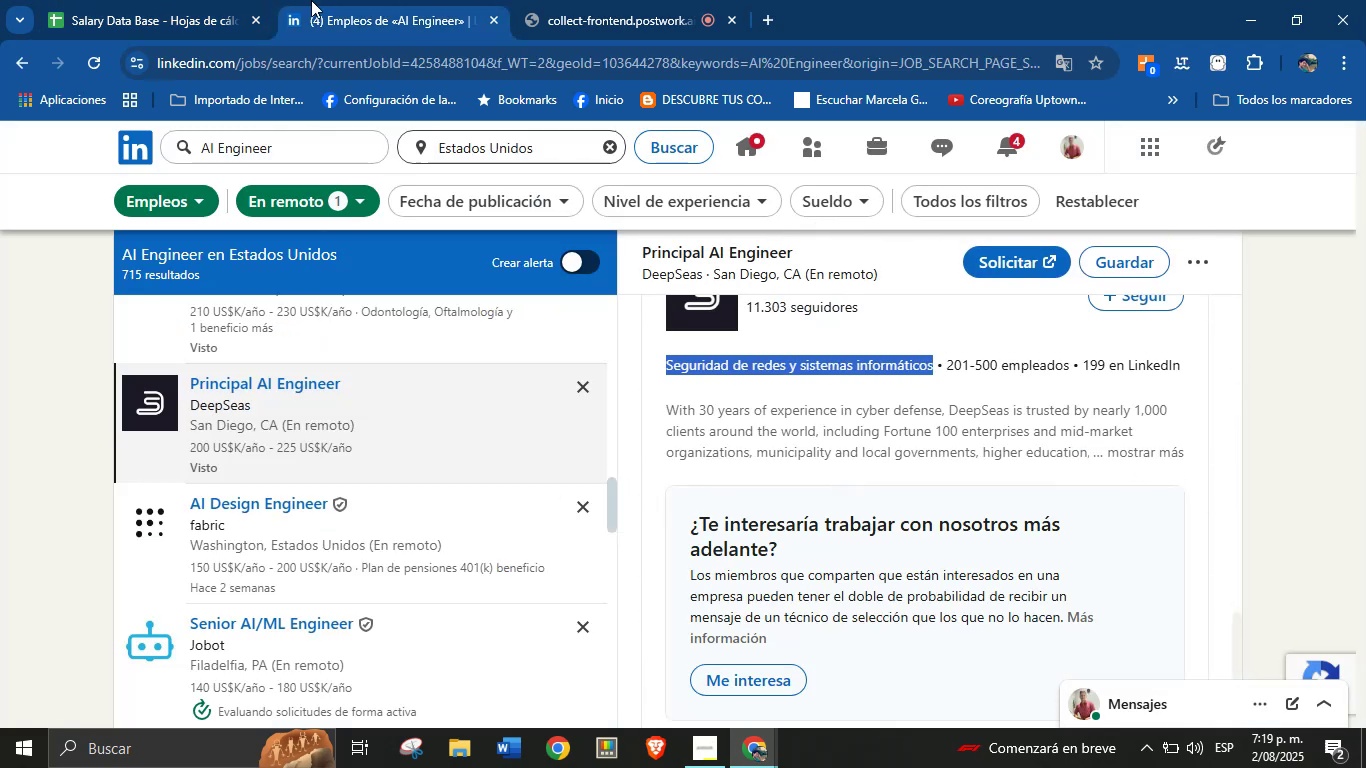 
left_click([112, 0])
 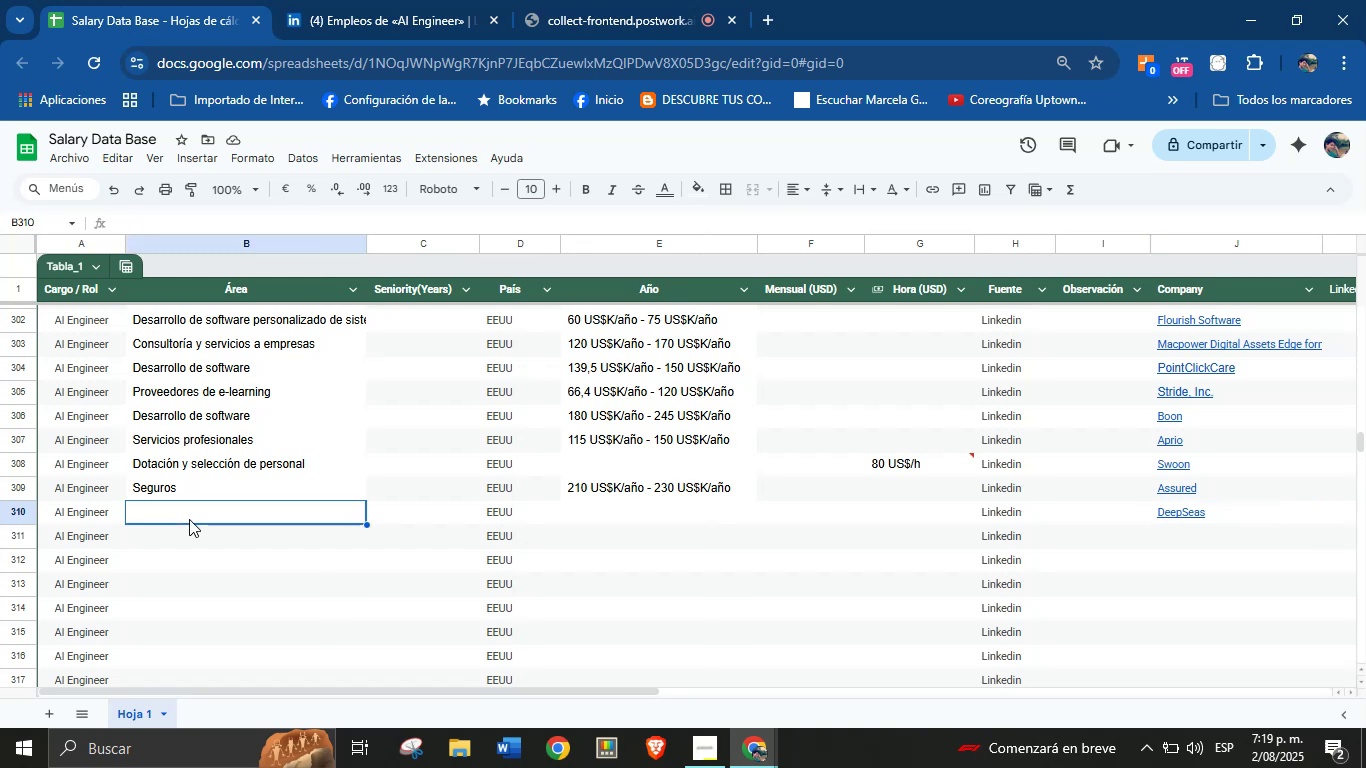 
key(Control+V)
 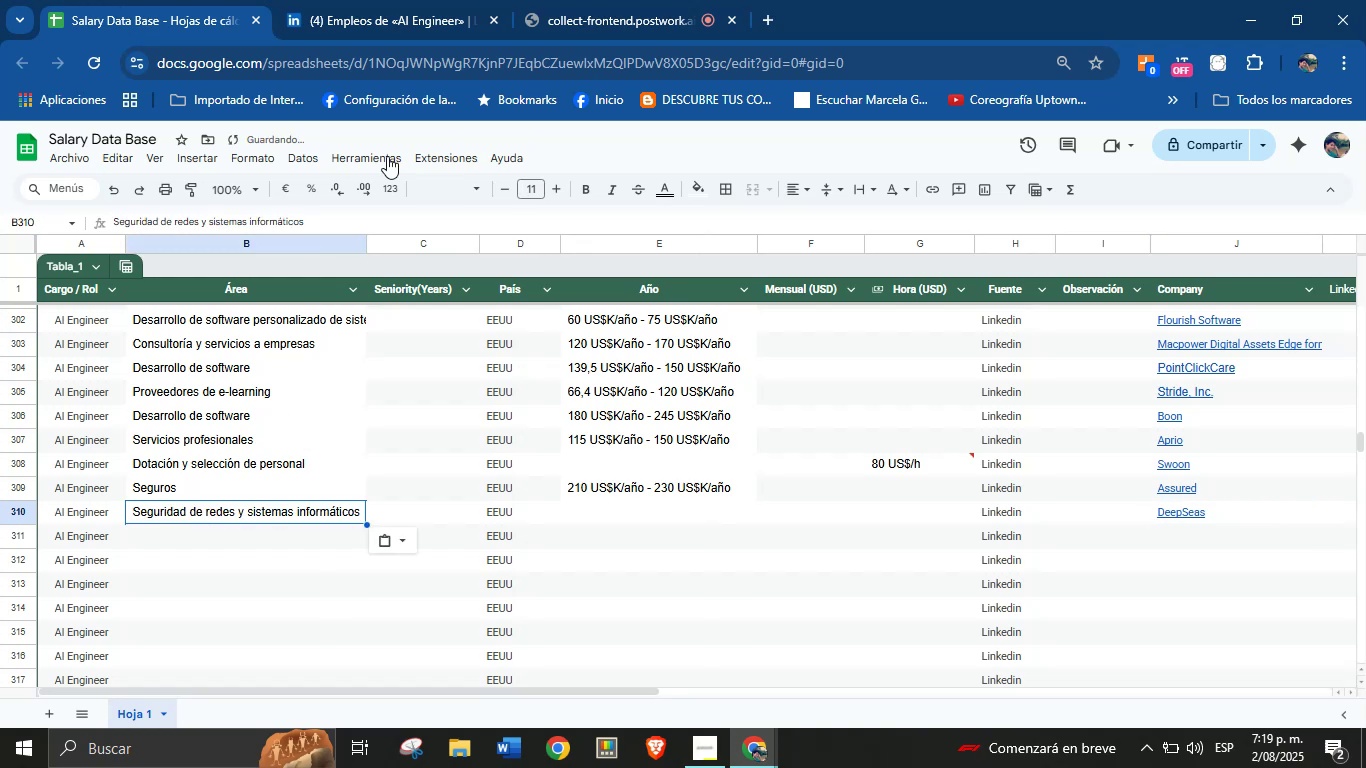 
left_click([402, 0])
 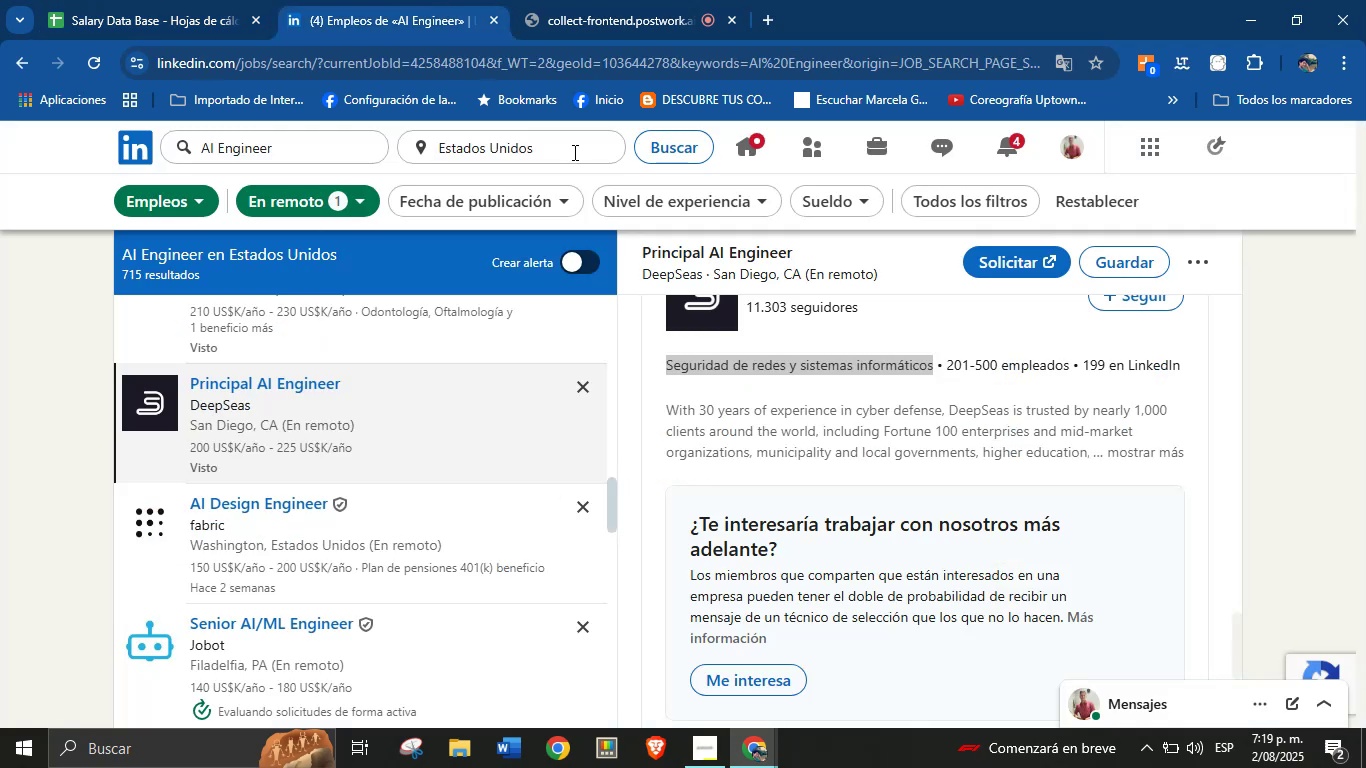 
scroll: coordinate [815, 524], scroll_direction: up, amount: 19.0
 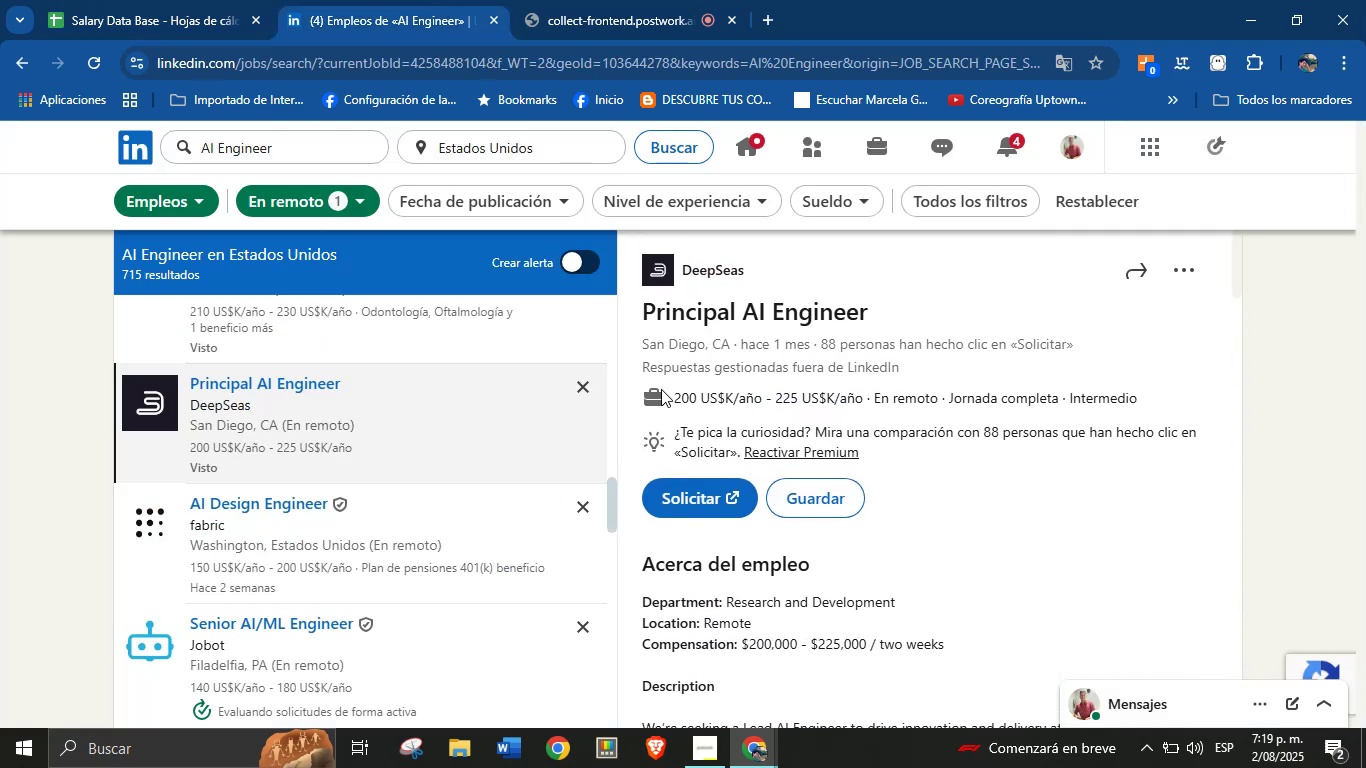 
left_click_drag(start_coordinate=[668, 389], to_coordinate=[865, 400])
 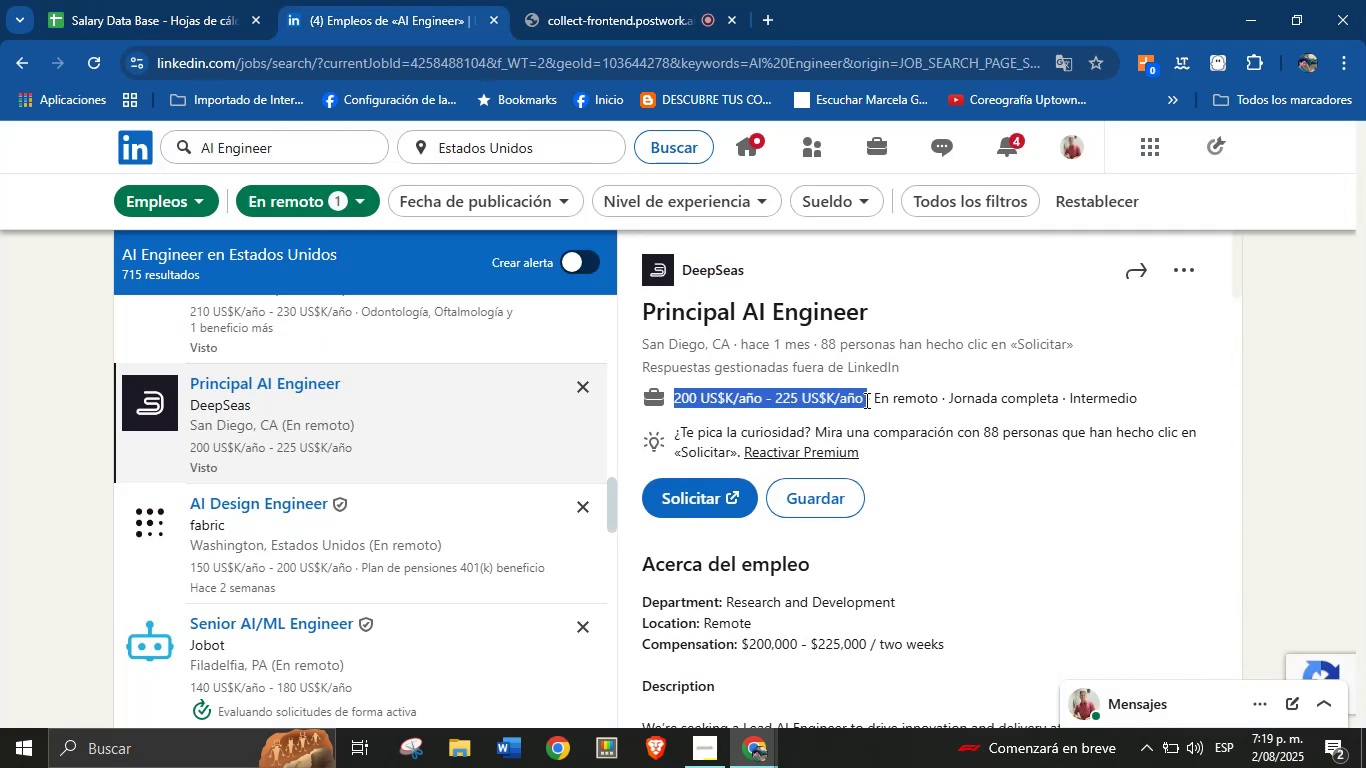 
key(Control+C)
 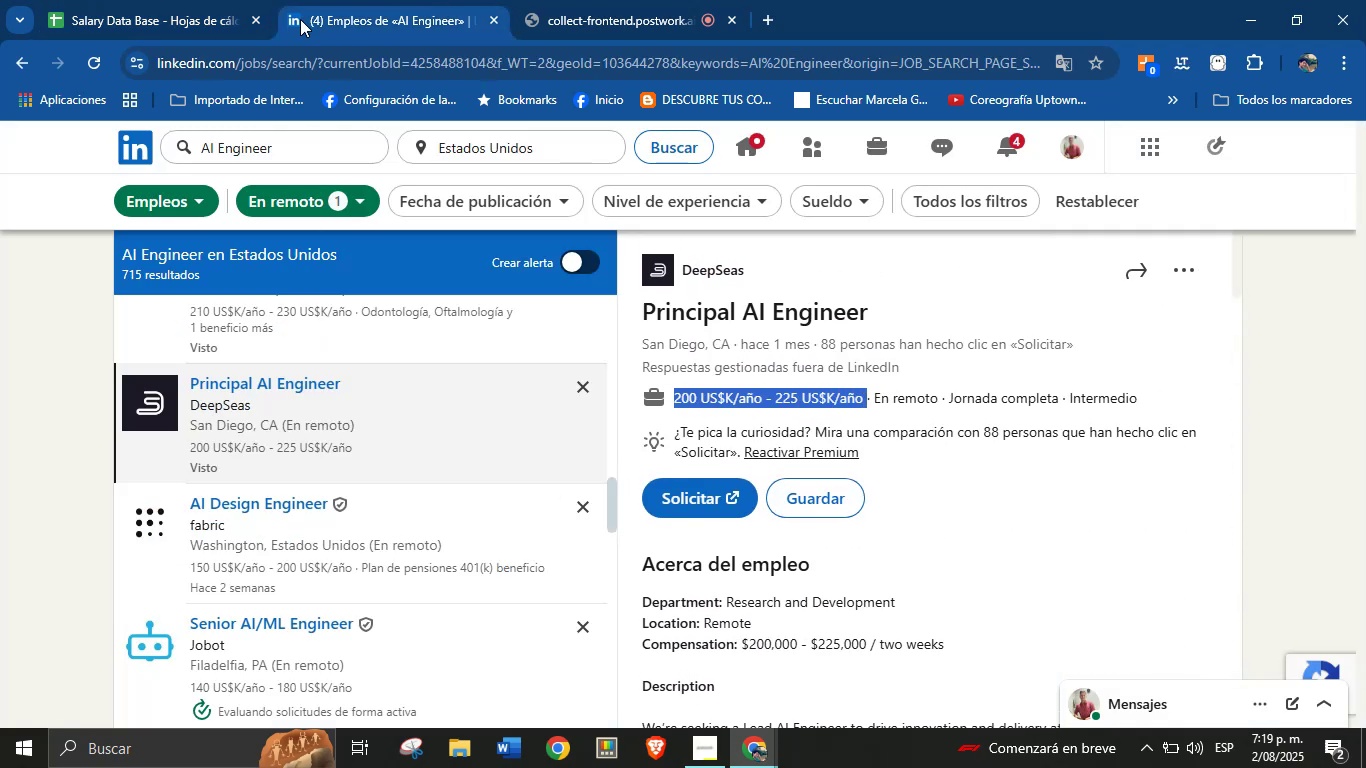 
left_click_drag(start_coordinate=[258, 0], to_coordinate=[253, 0])
 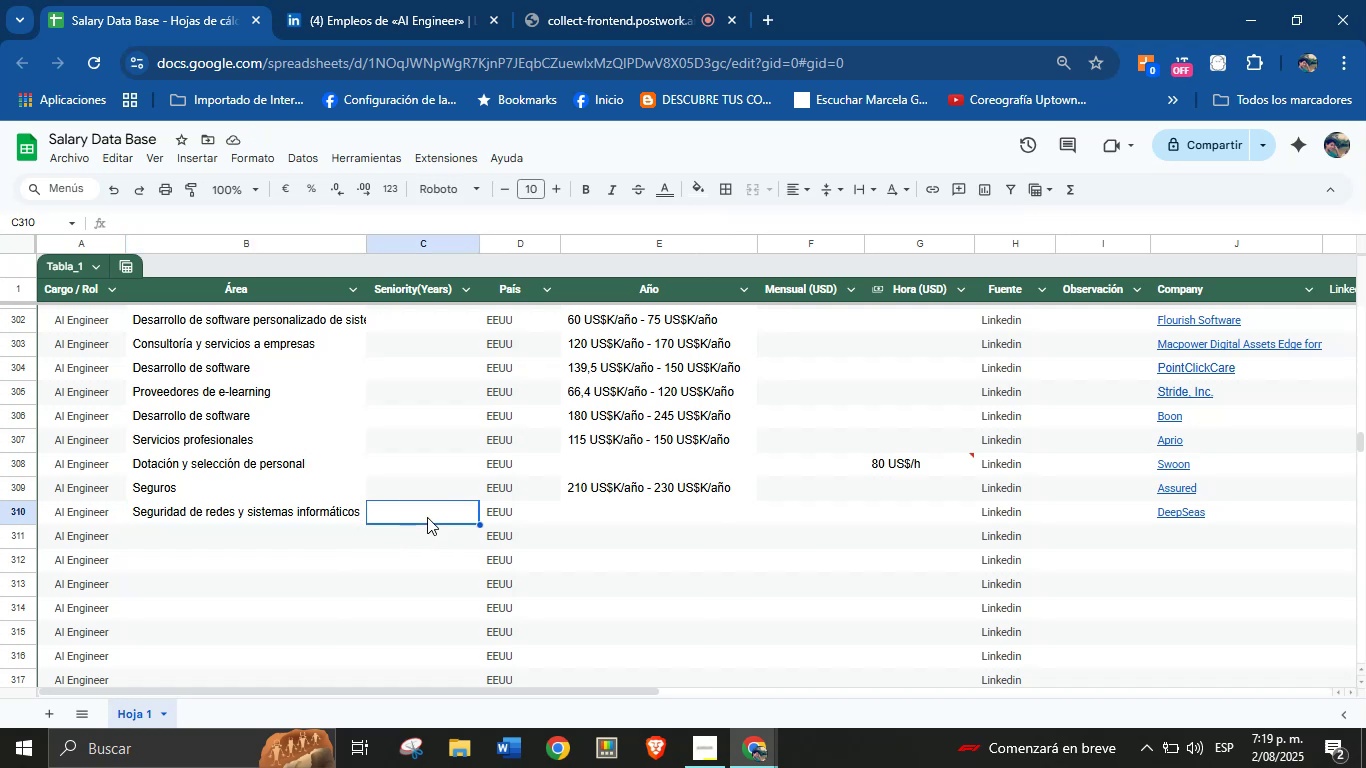 
key(5)
 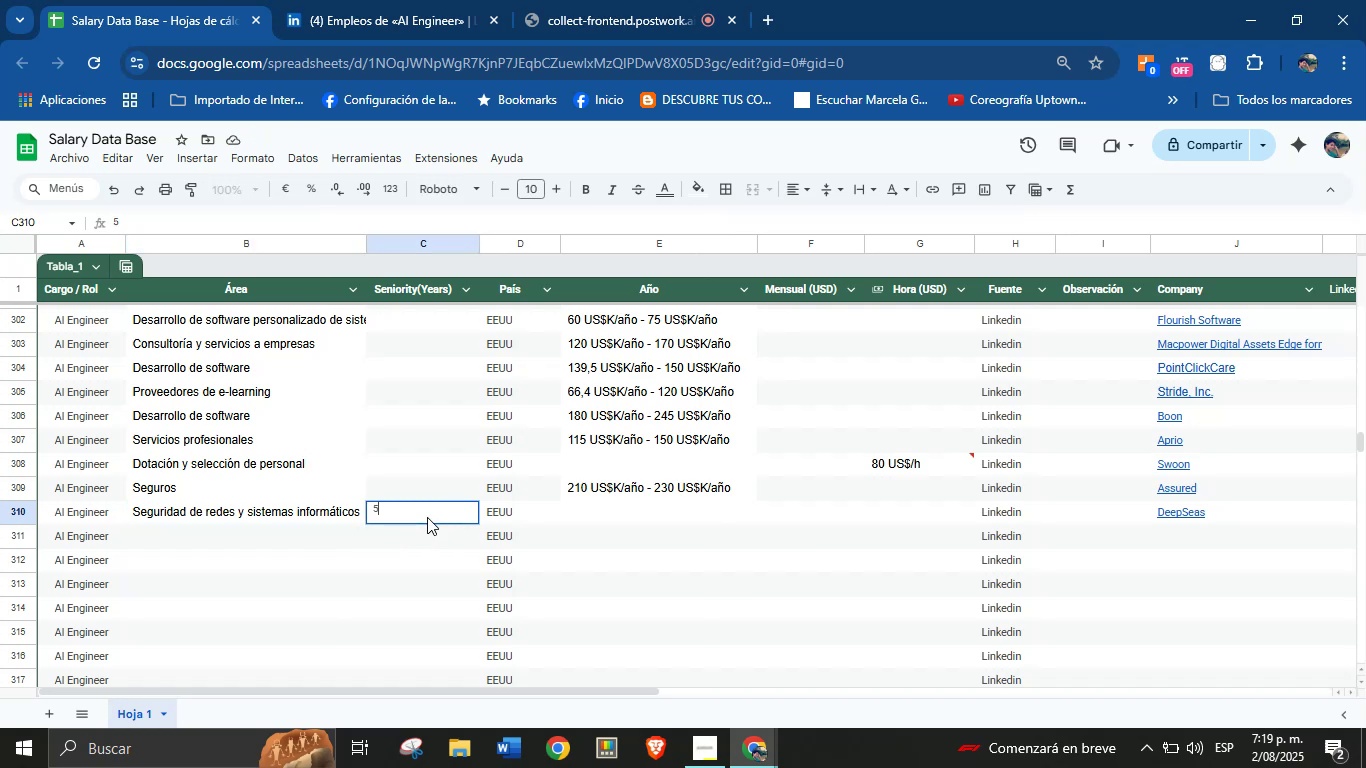 
key(Equal)
 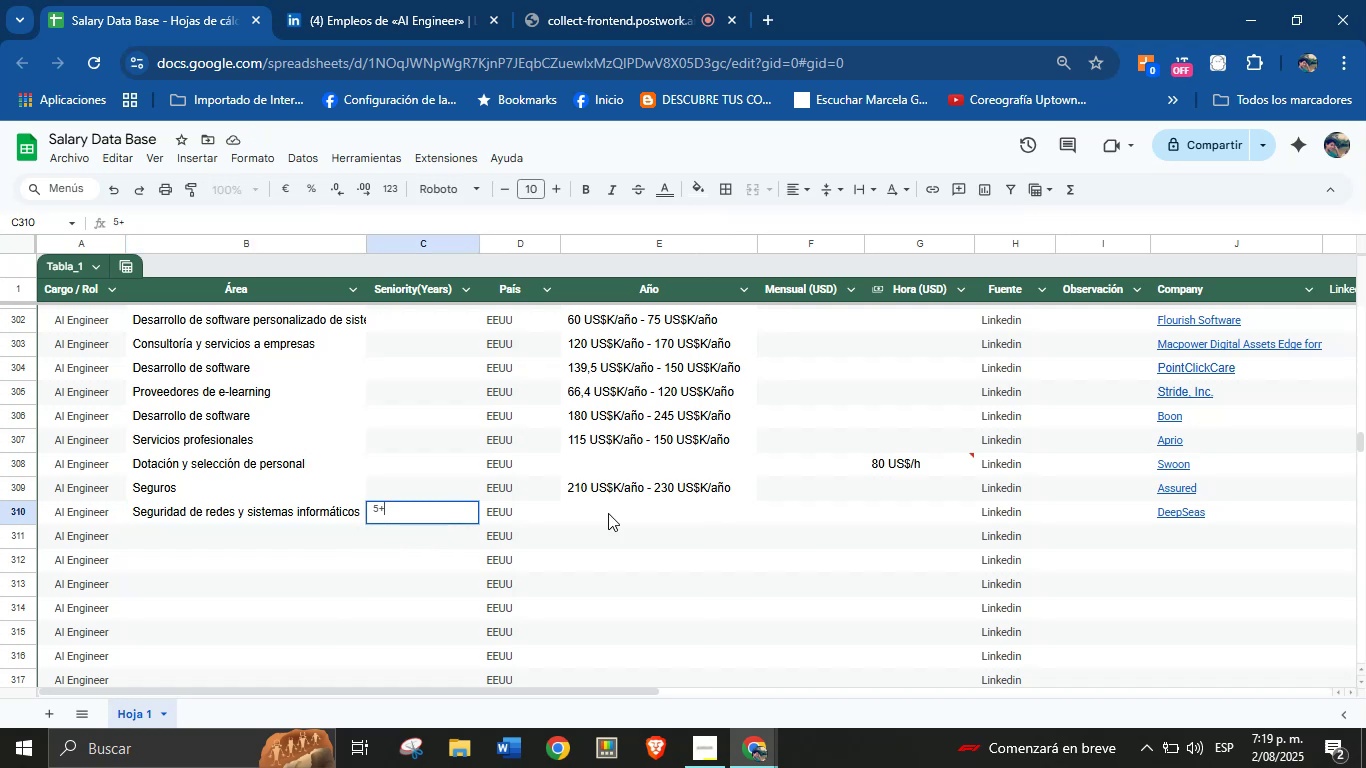 
left_click([655, 510])
 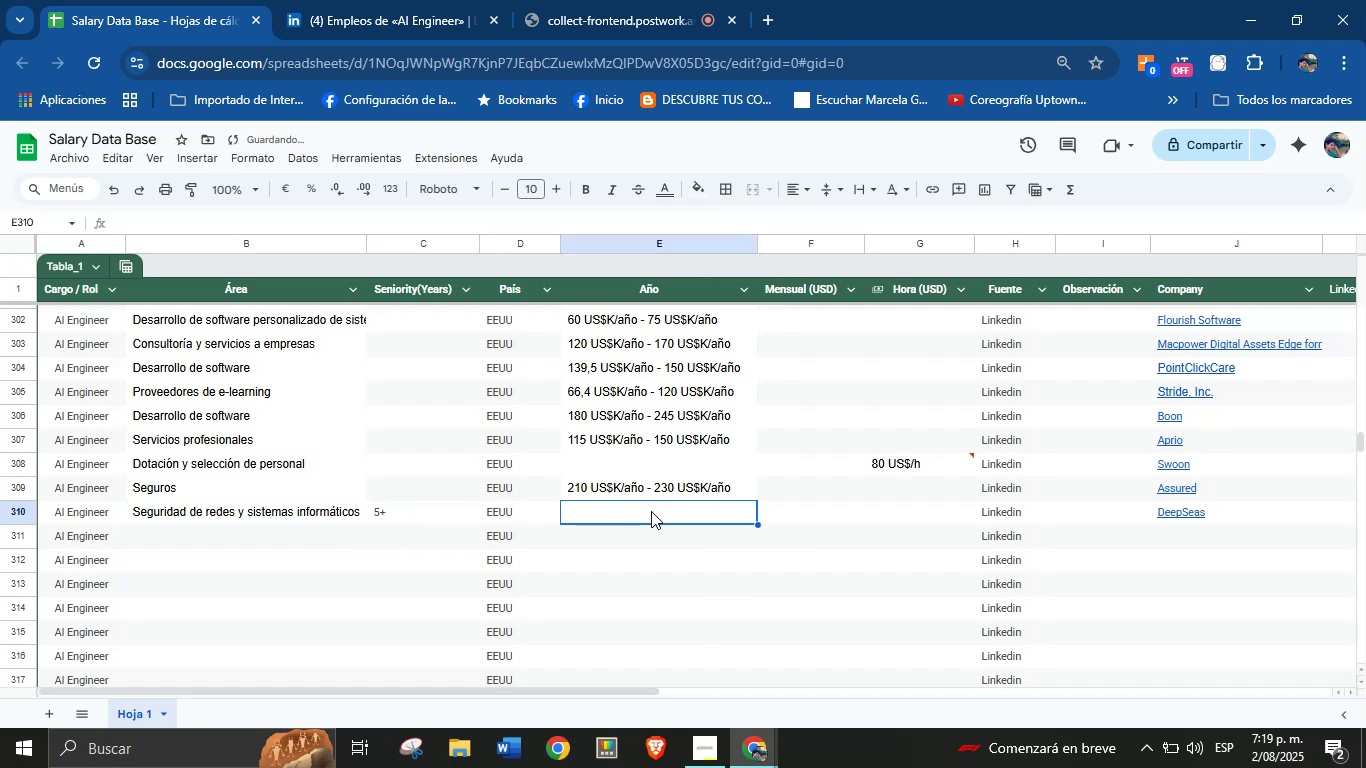 
key(Control+V)
 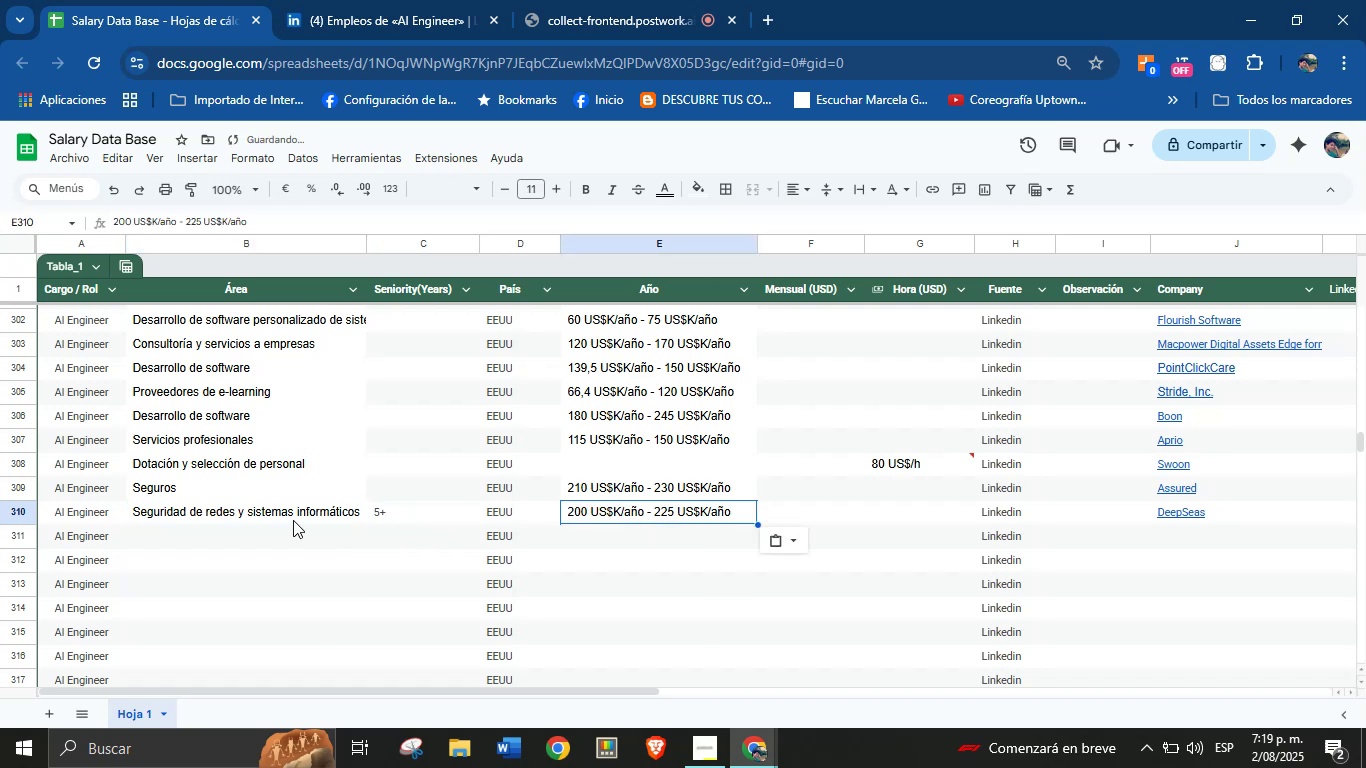 
left_click([280, 539])
 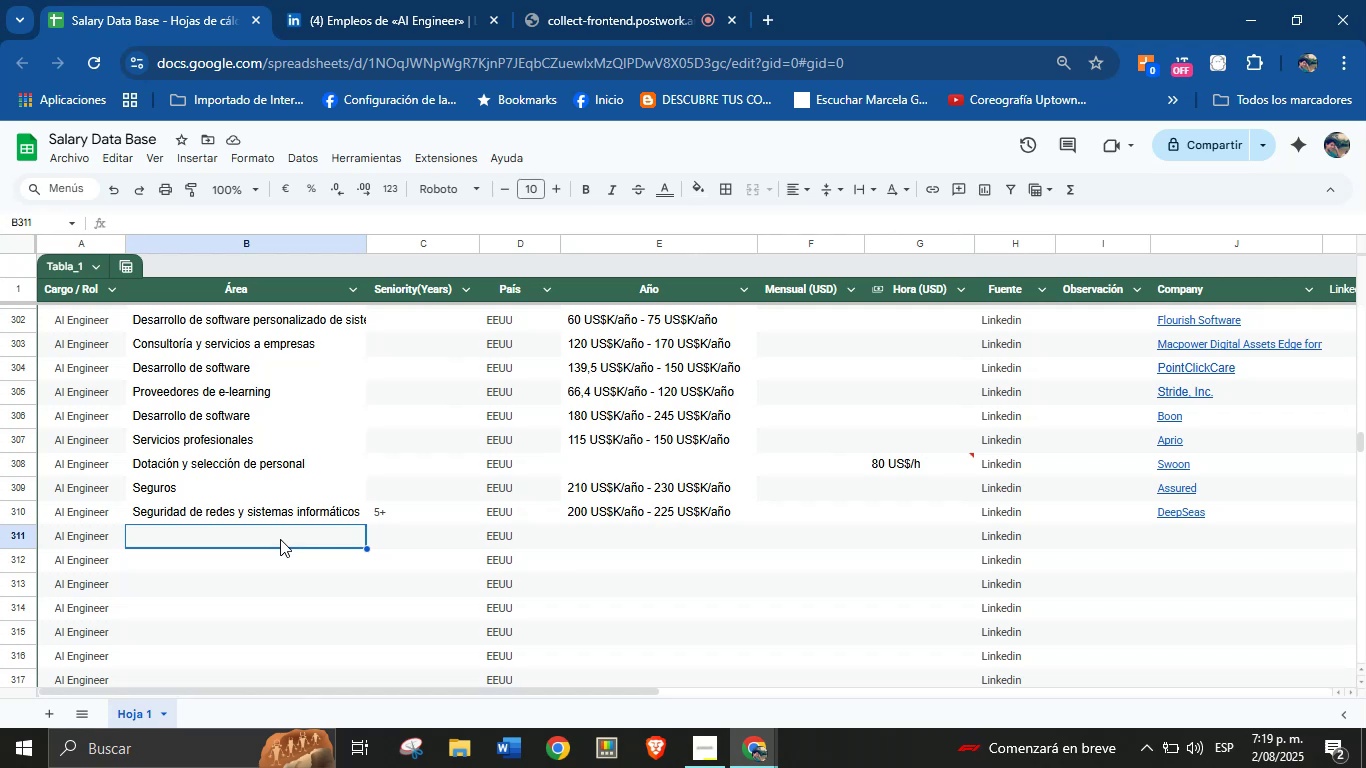 
wait(7.26)
 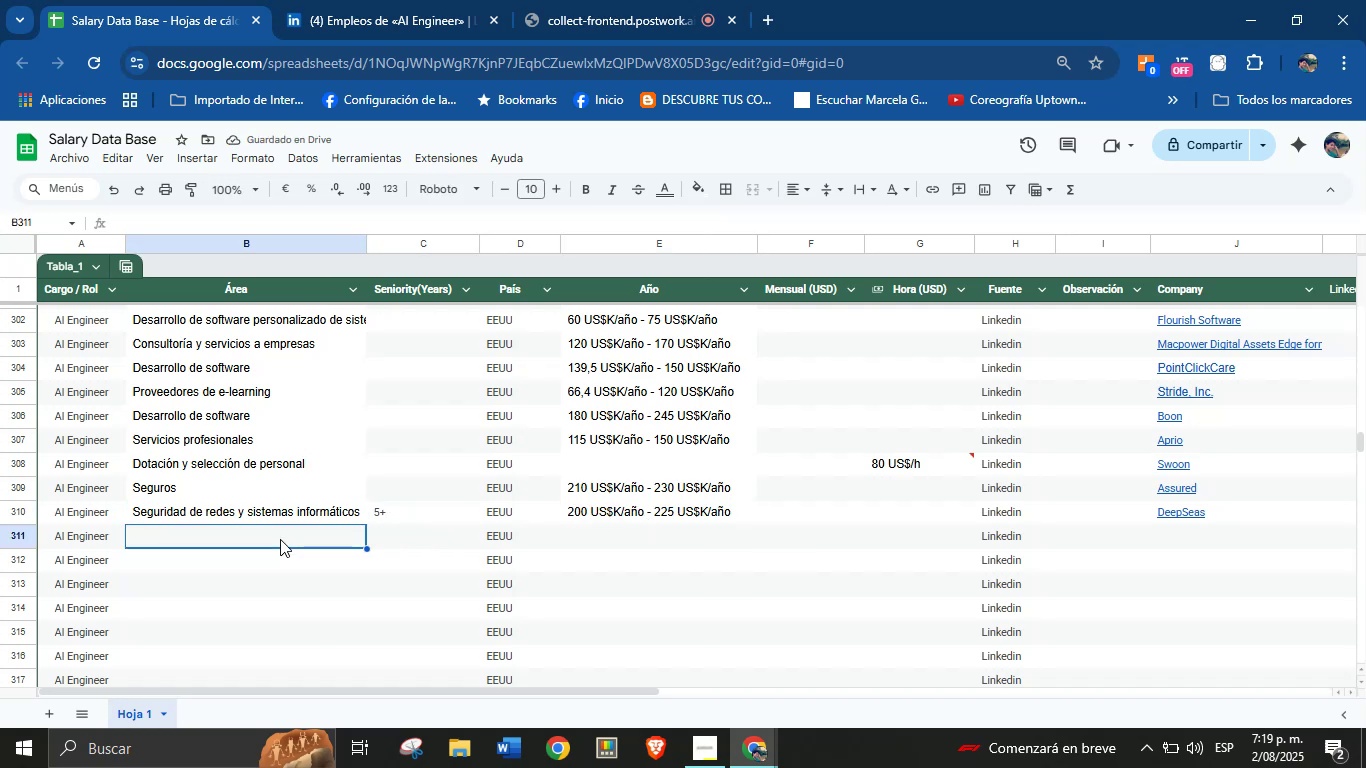 
mouse_move([251, 196])
 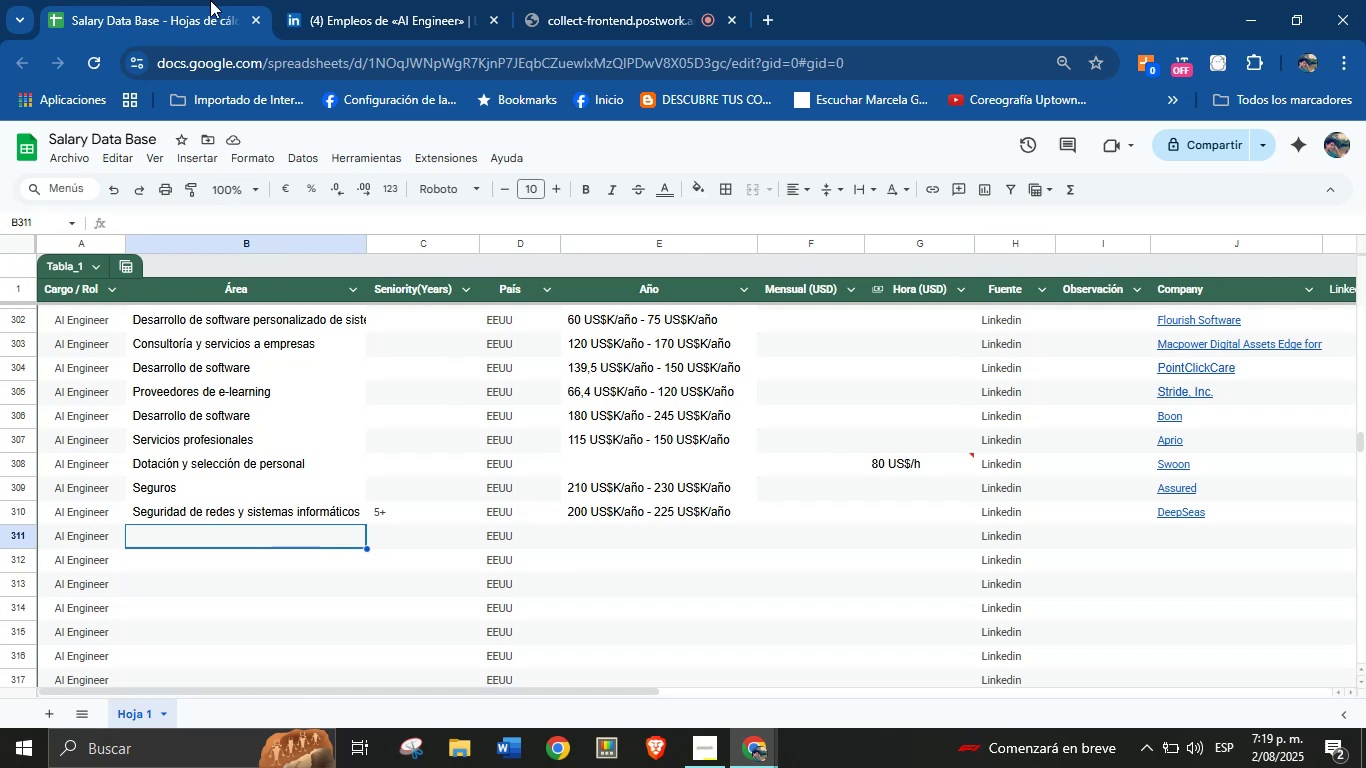 
left_click([434, 0])
 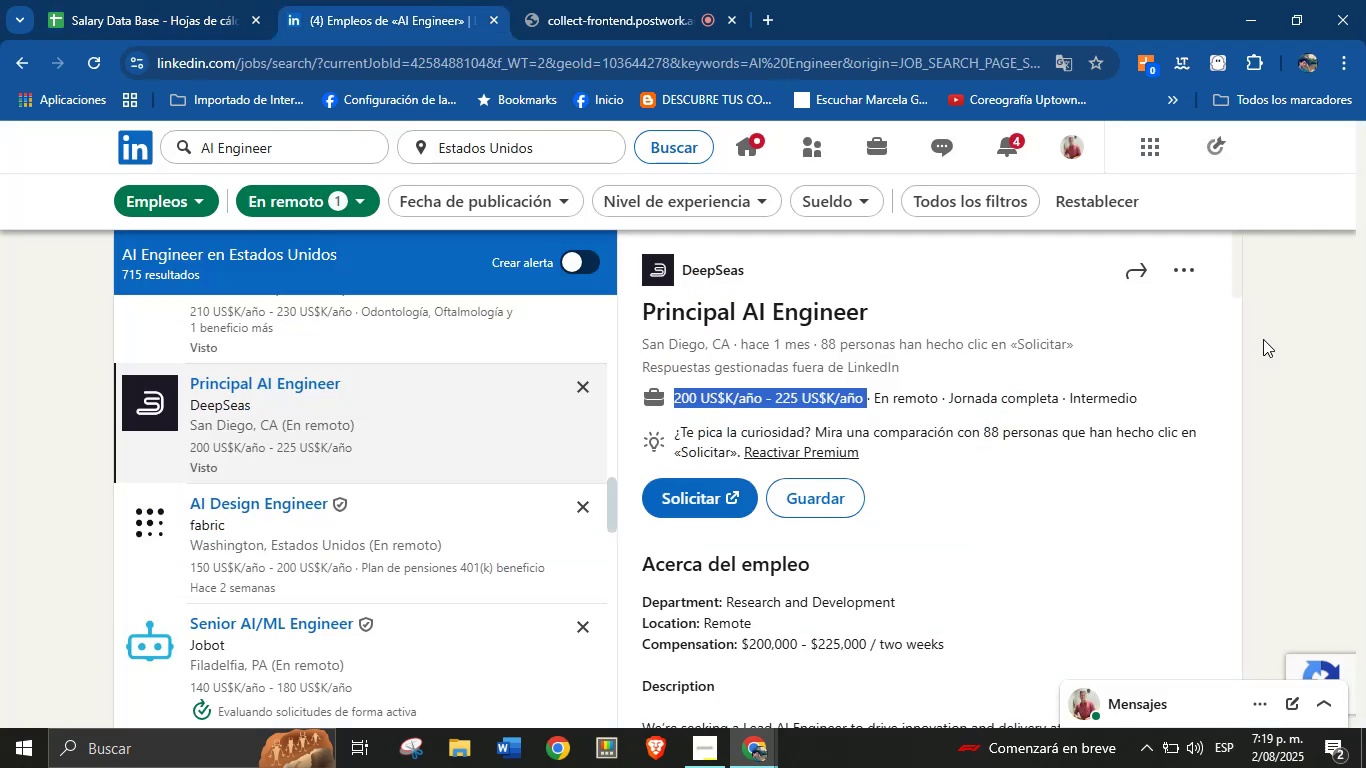 
left_click([1263, 339])
 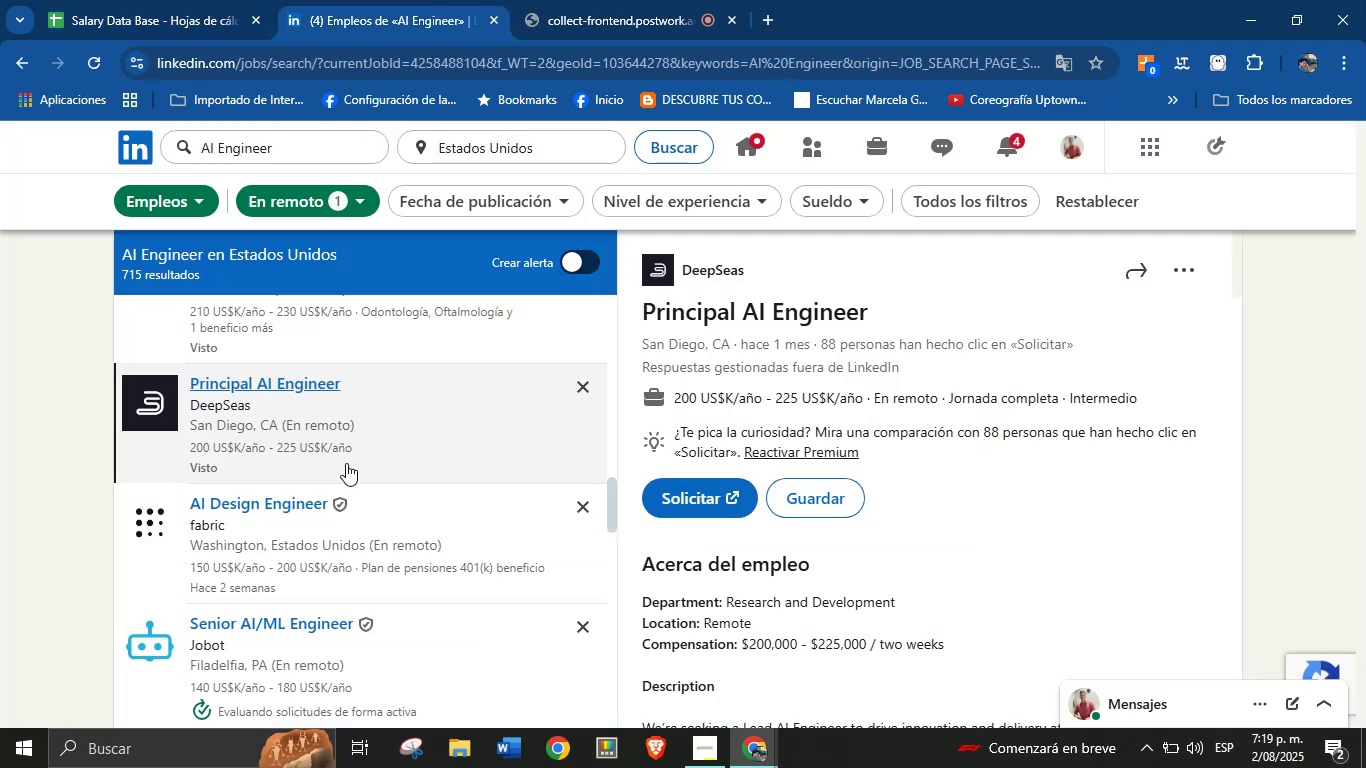 
scroll: coordinate [349, 487], scroll_direction: down, amount: 10.0
 